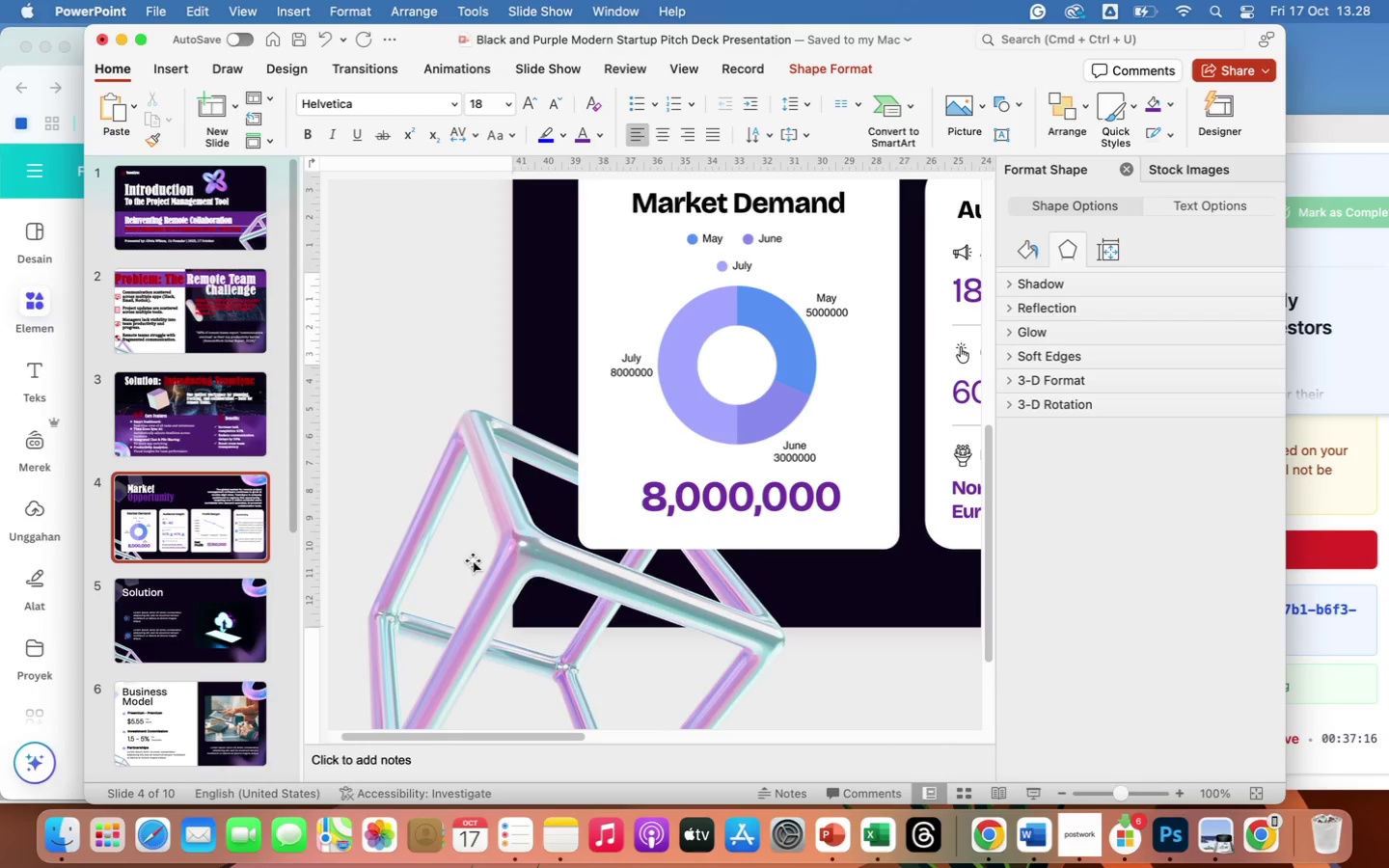 
scroll: coordinate [473, 560], scroll_direction: down, amount: 80.0
 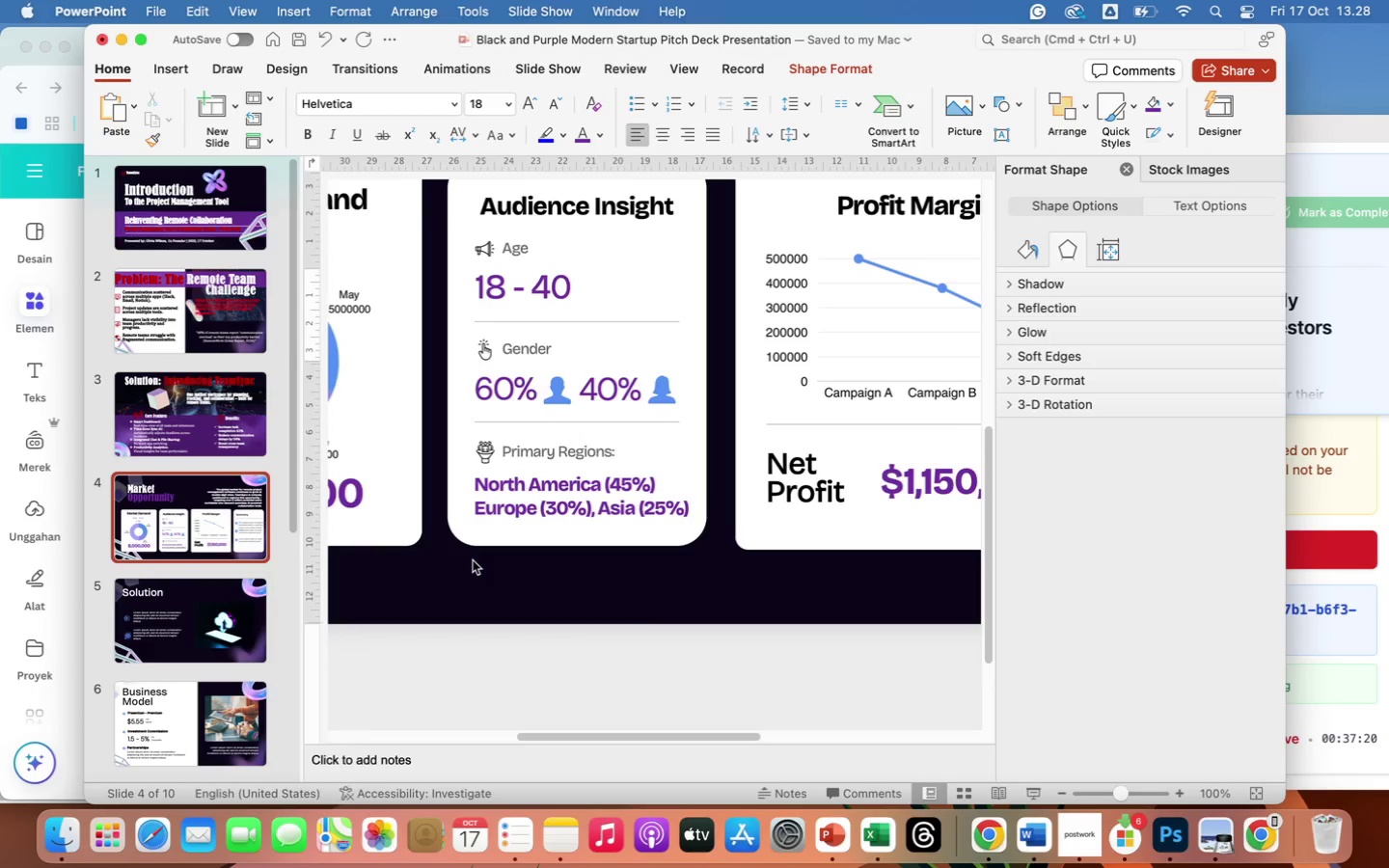 
scroll: coordinate [473, 560], scroll_direction: up, amount: 70.0
 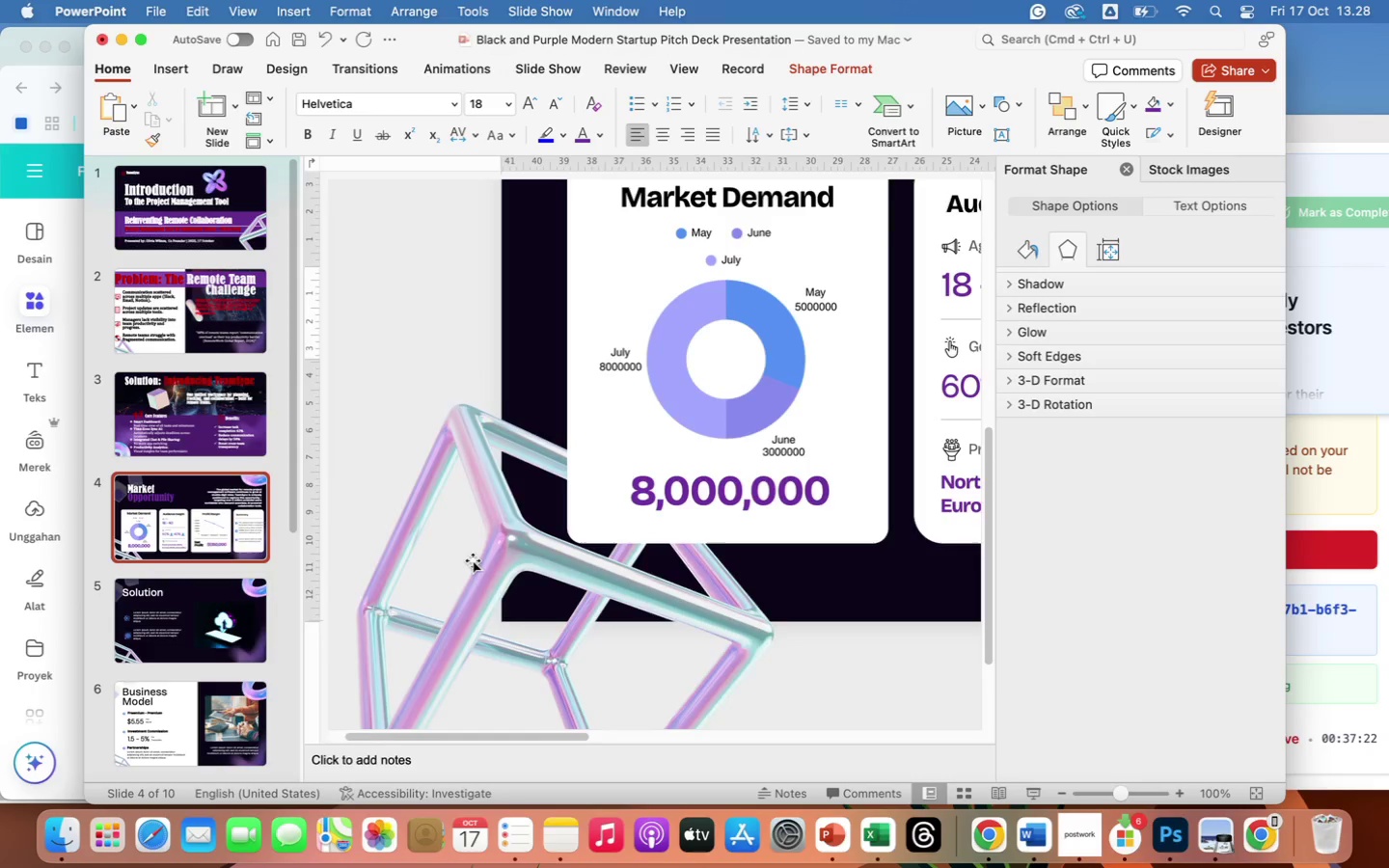 
scroll: coordinate [473, 560], scroll_direction: down, amount: 32.0
 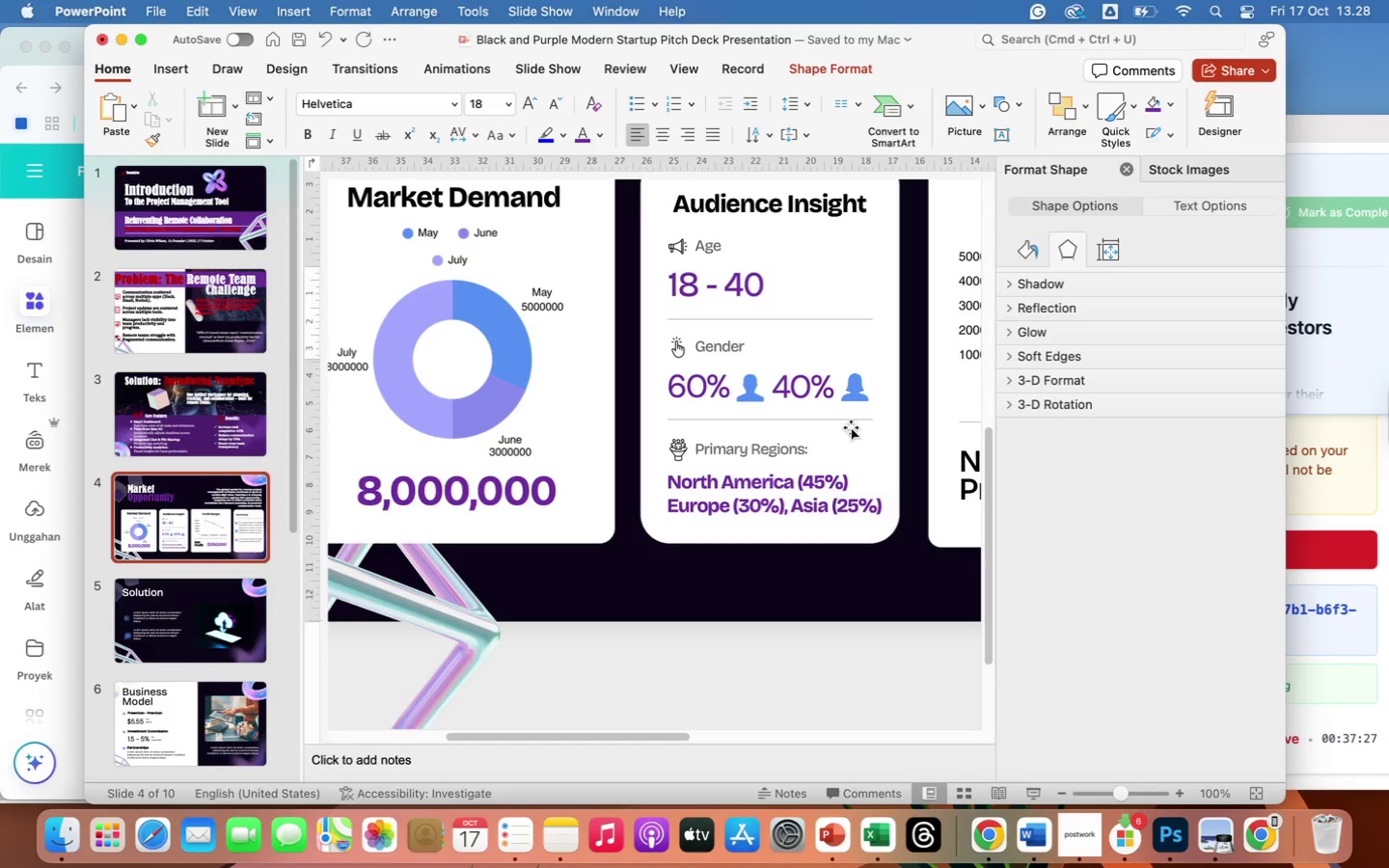 
left_click_drag(start_coordinate=[851, 427], to_coordinate=[846, 430])
 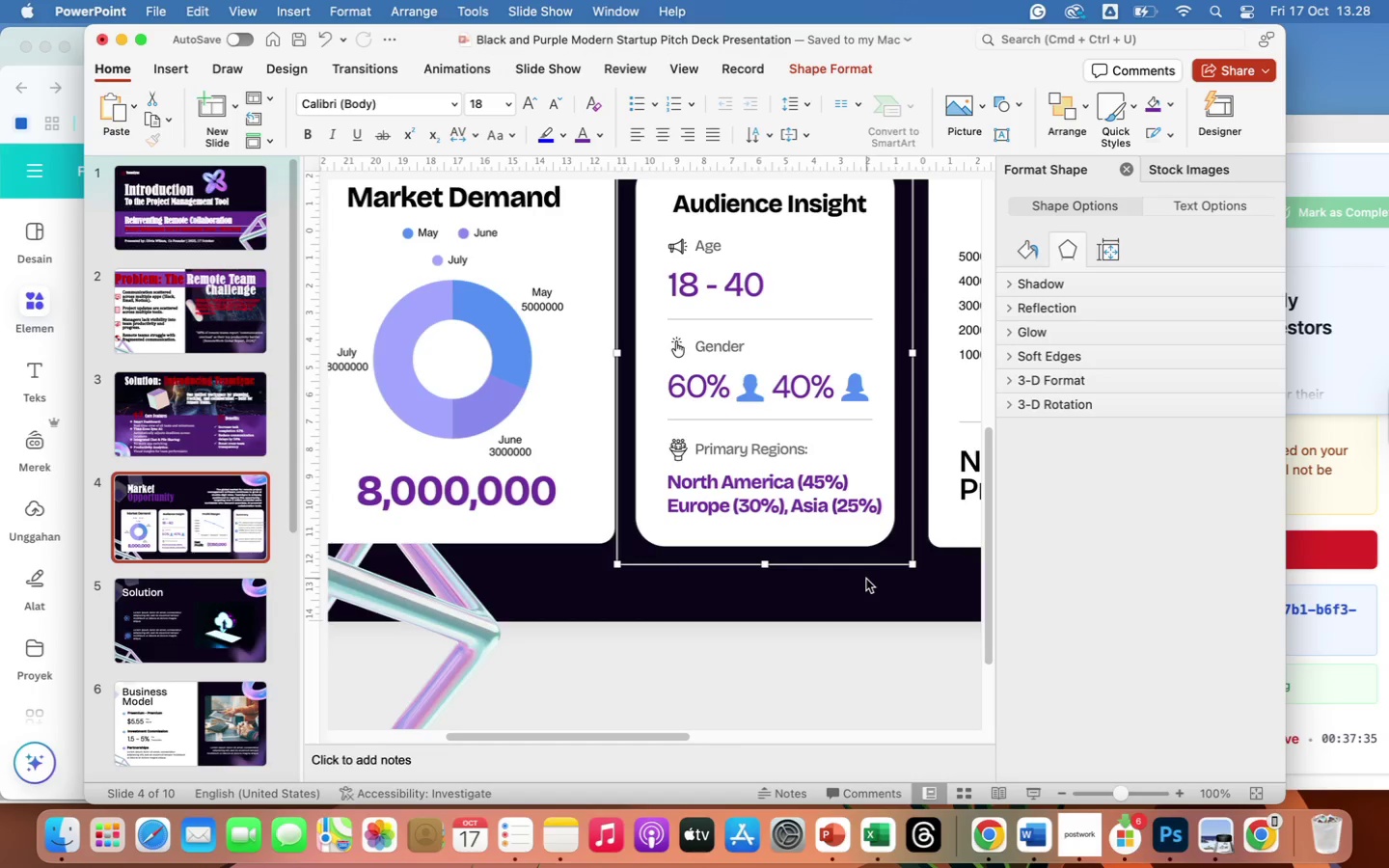 
scroll: coordinate [866, 579], scroll_direction: down, amount: 46.0
 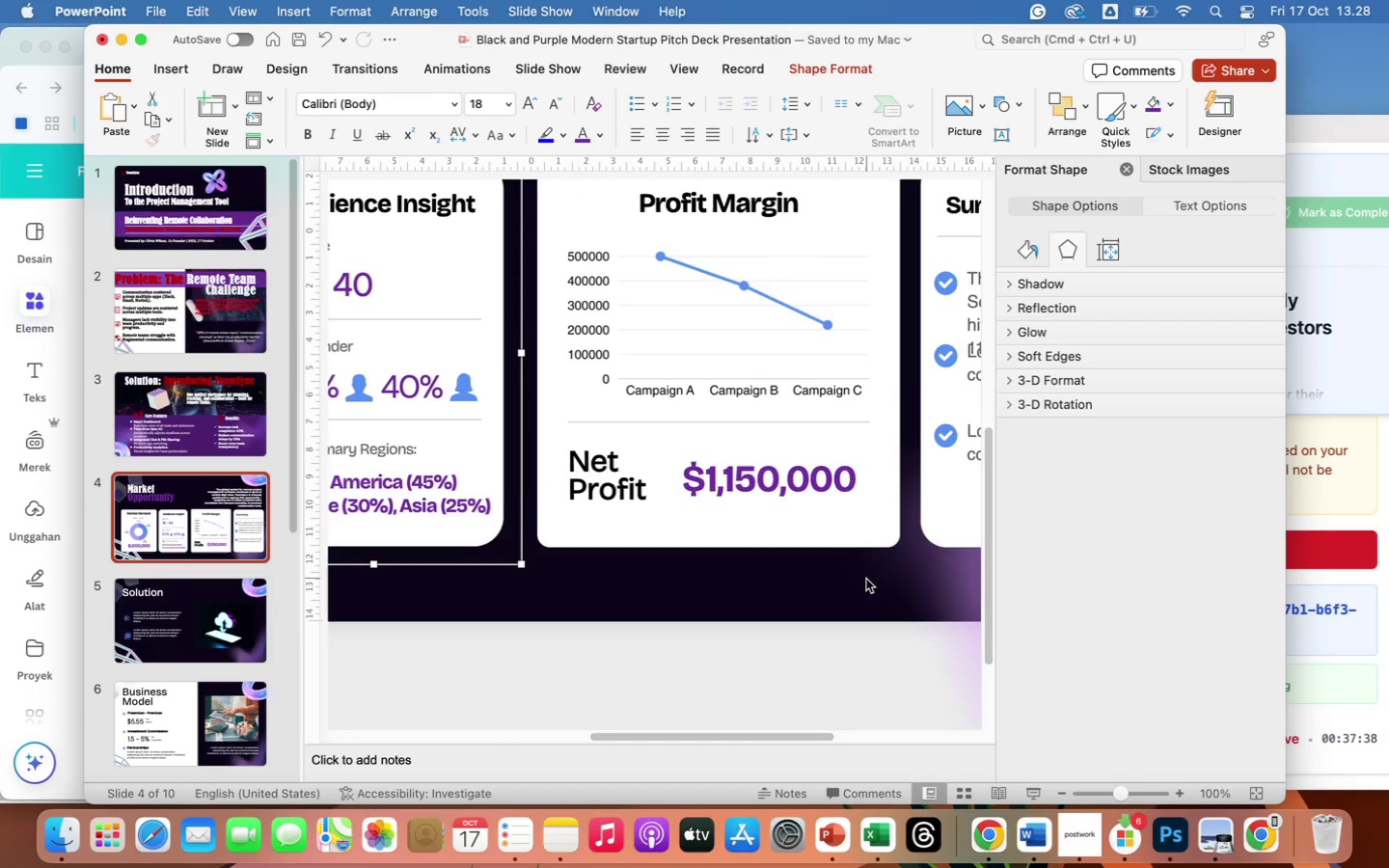 
scroll: coordinate [866, 579], scroll_direction: up, amount: 14.0
 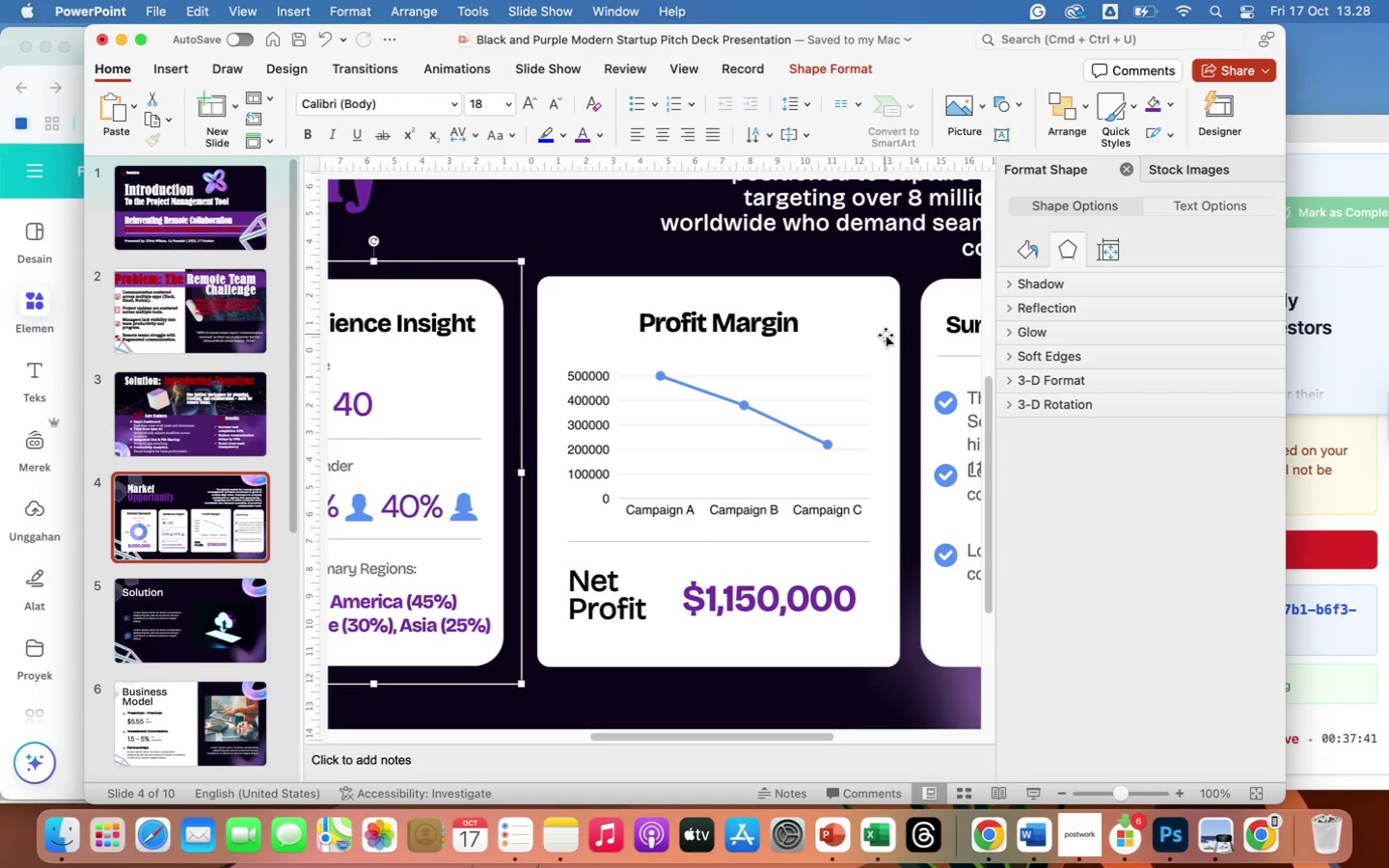 
left_click([885, 335])
 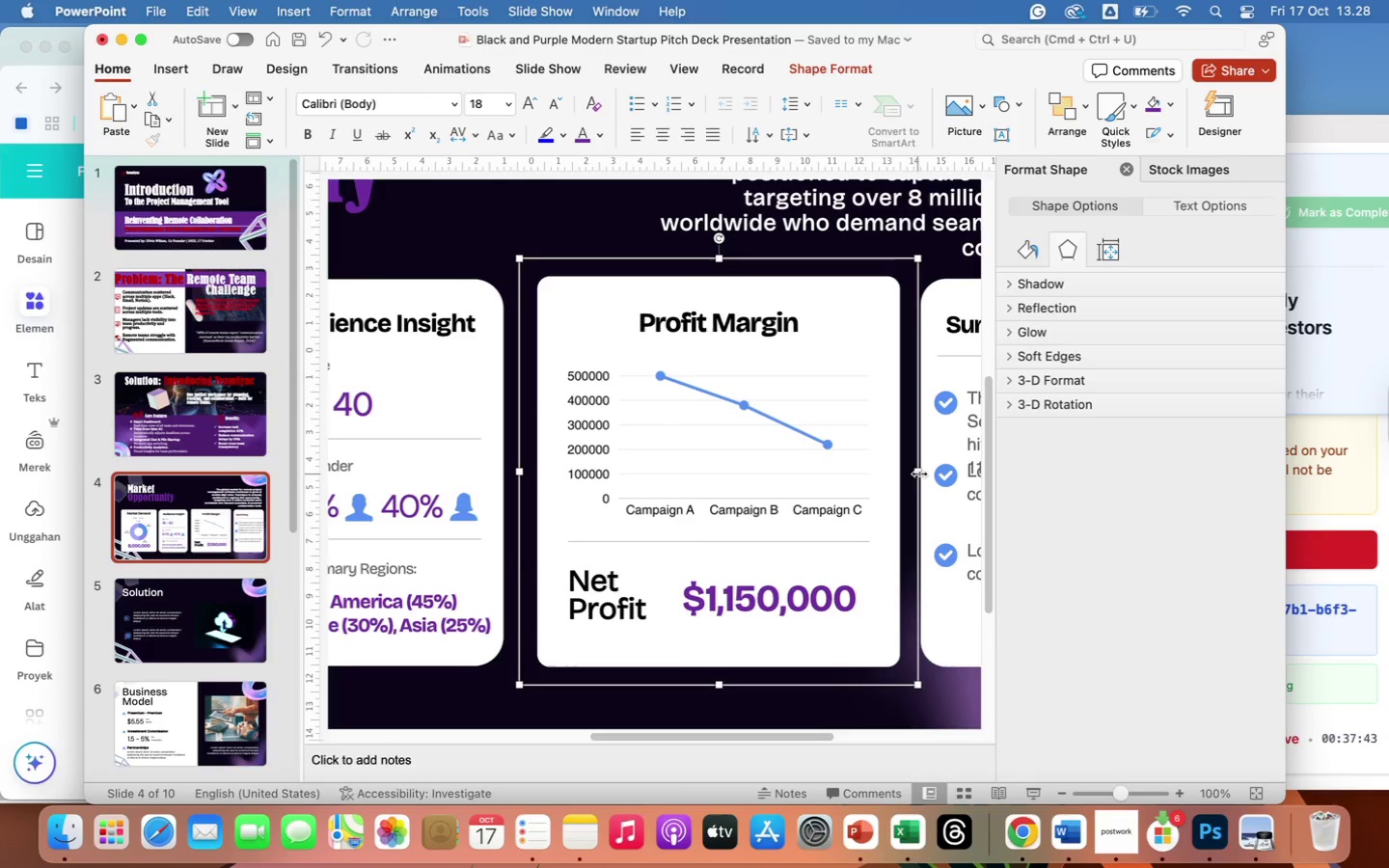 
left_click_drag(start_coordinate=[917, 473], to_coordinate=[883, 477])
 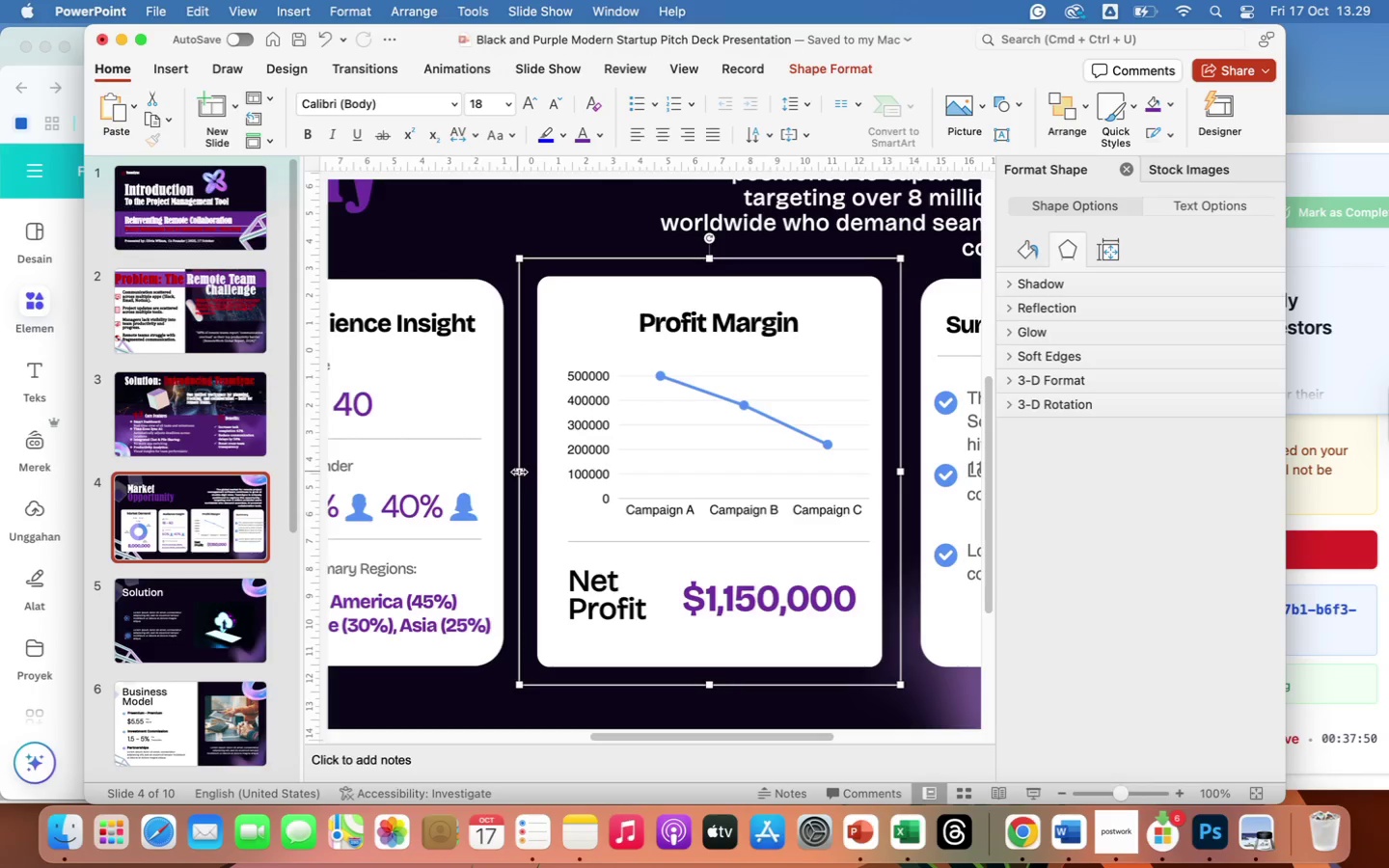 
left_click_drag(start_coordinate=[518, 472], to_coordinate=[529, 473])
 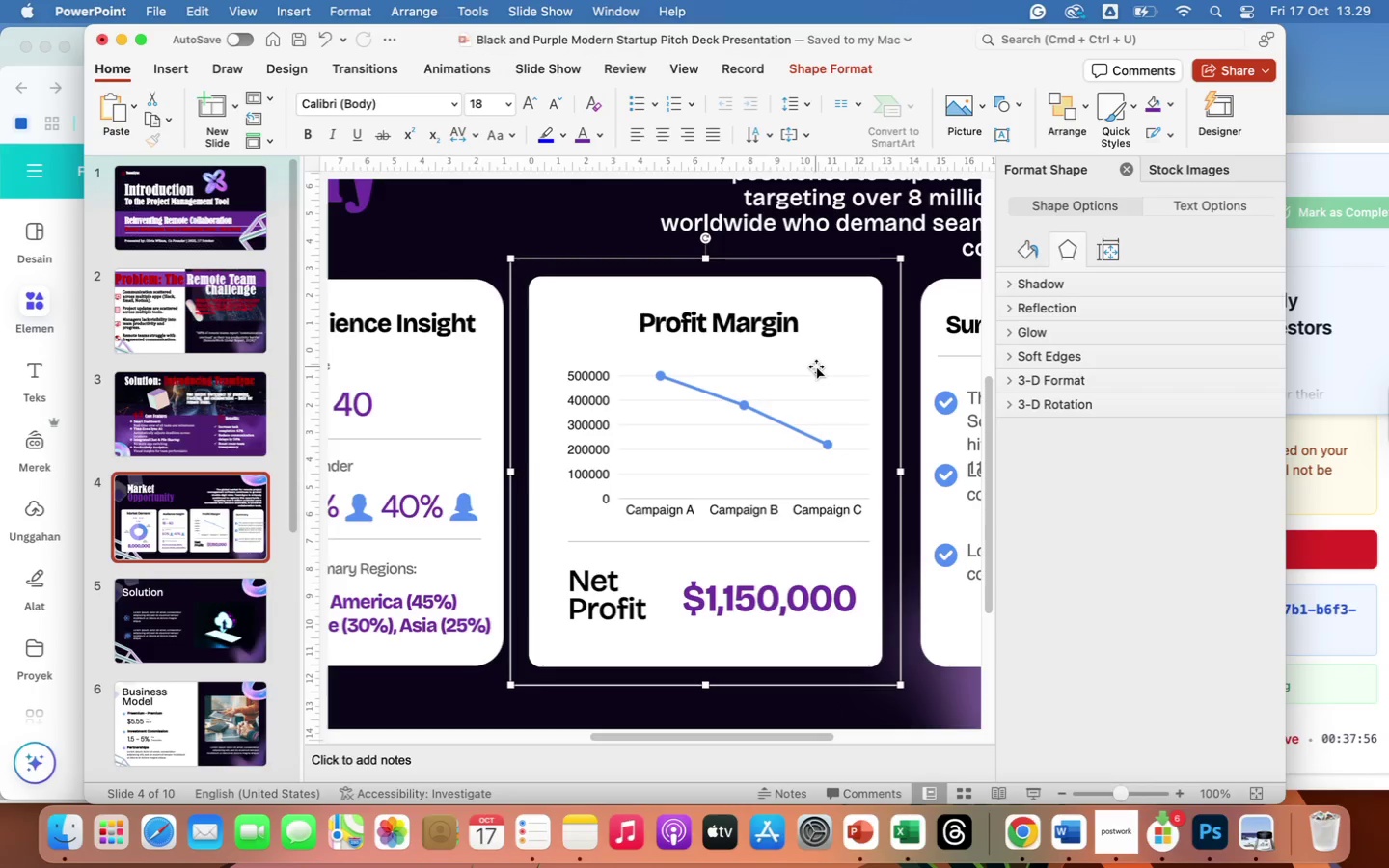 
left_click_drag(start_coordinate=[816, 366], to_coordinate=[799, 369])
 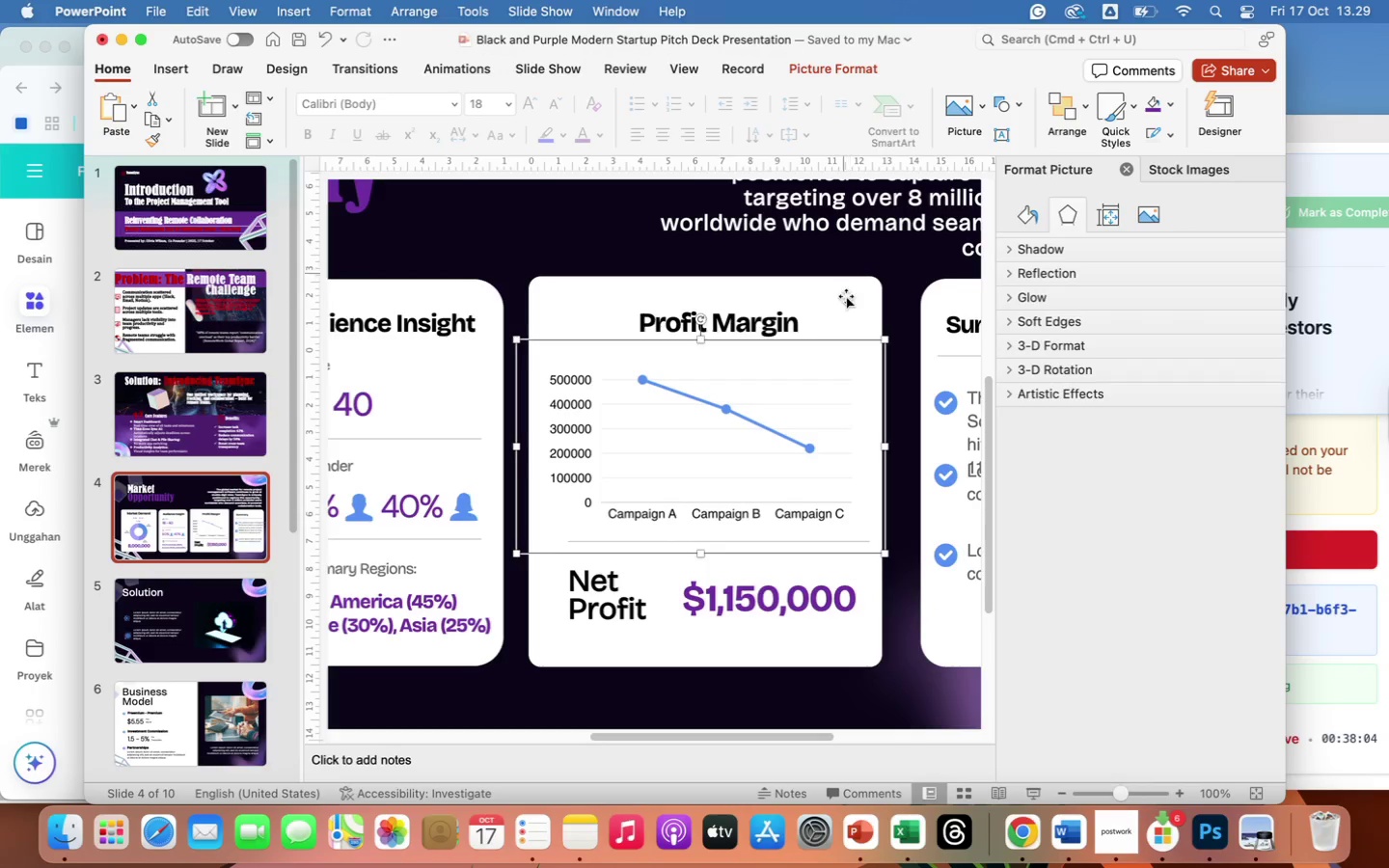 
left_click_drag(start_coordinate=[849, 297], to_coordinate=[837, 299])
 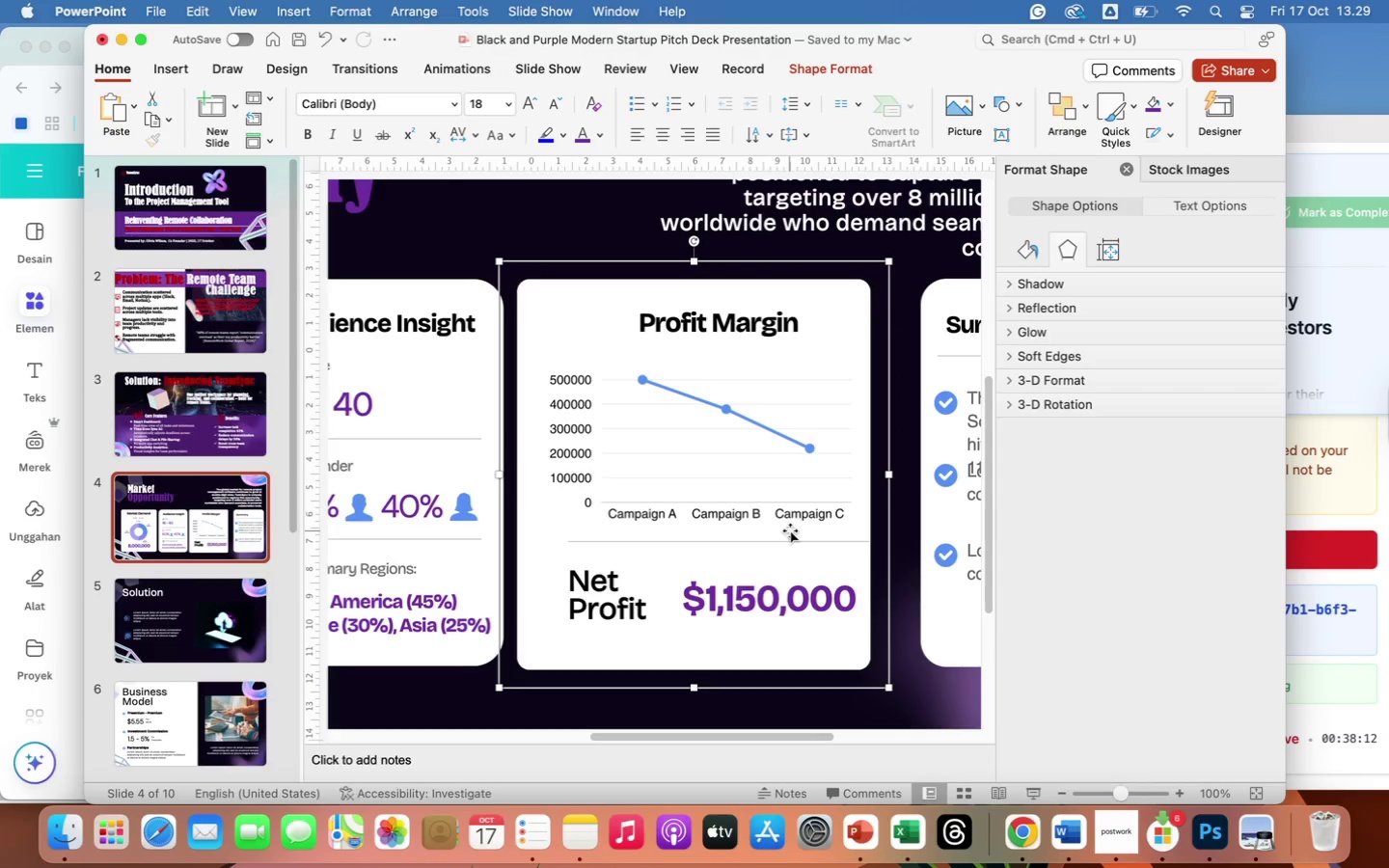 
left_click_drag(start_coordinate=[791, 541], to_coordinate=[782, 541])
 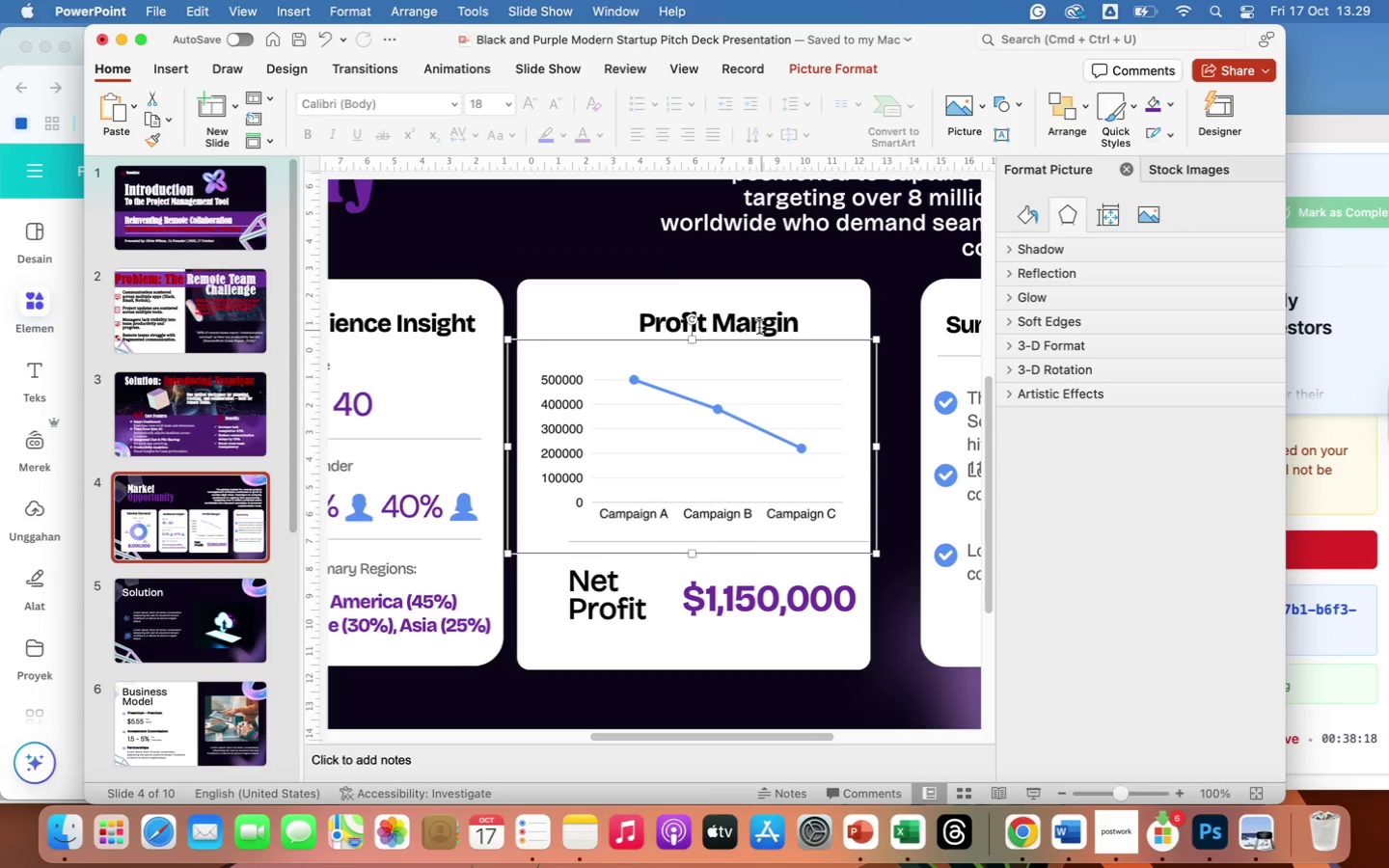 
left_click([755, 324])
 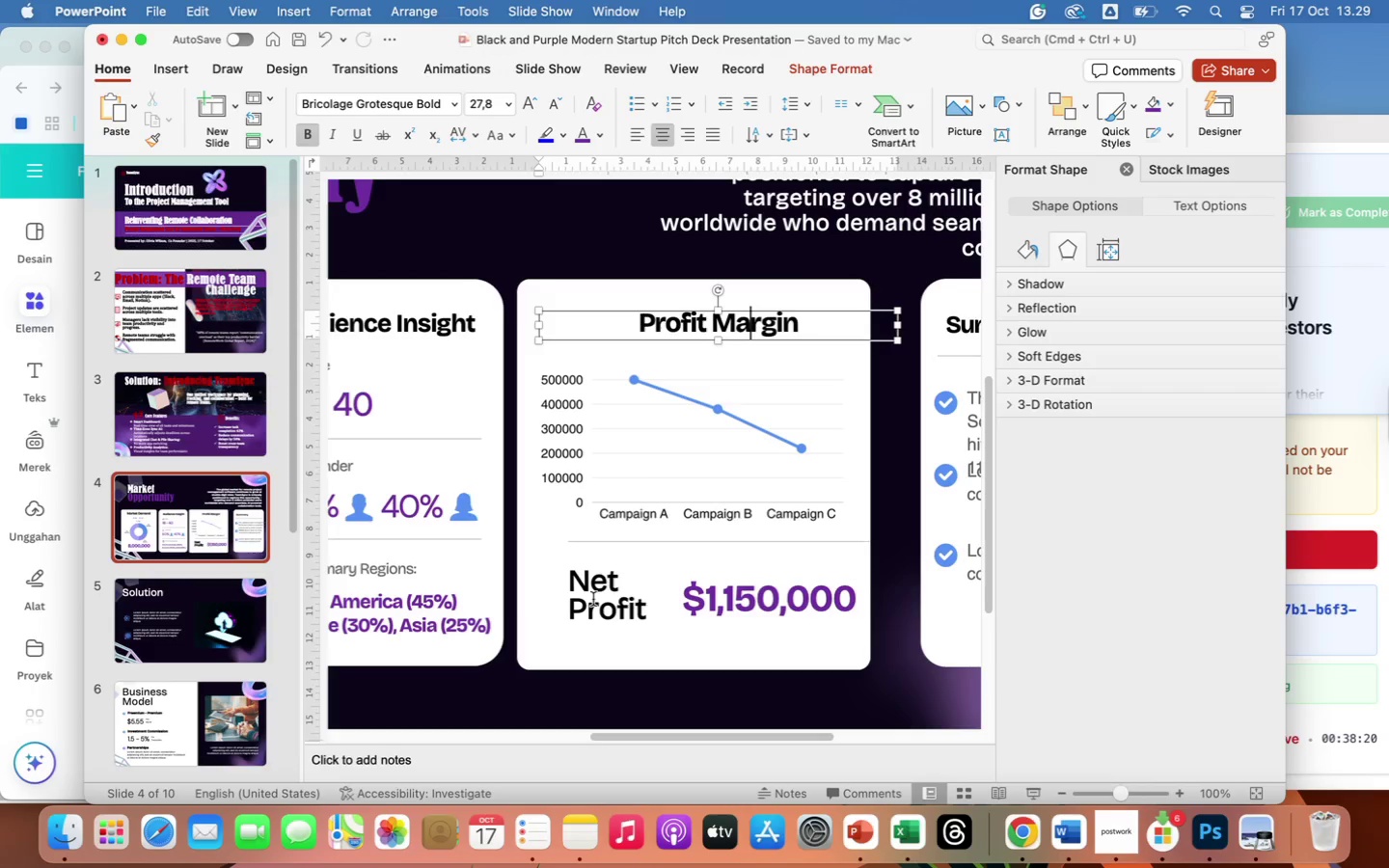 
left_click([588, 606])
 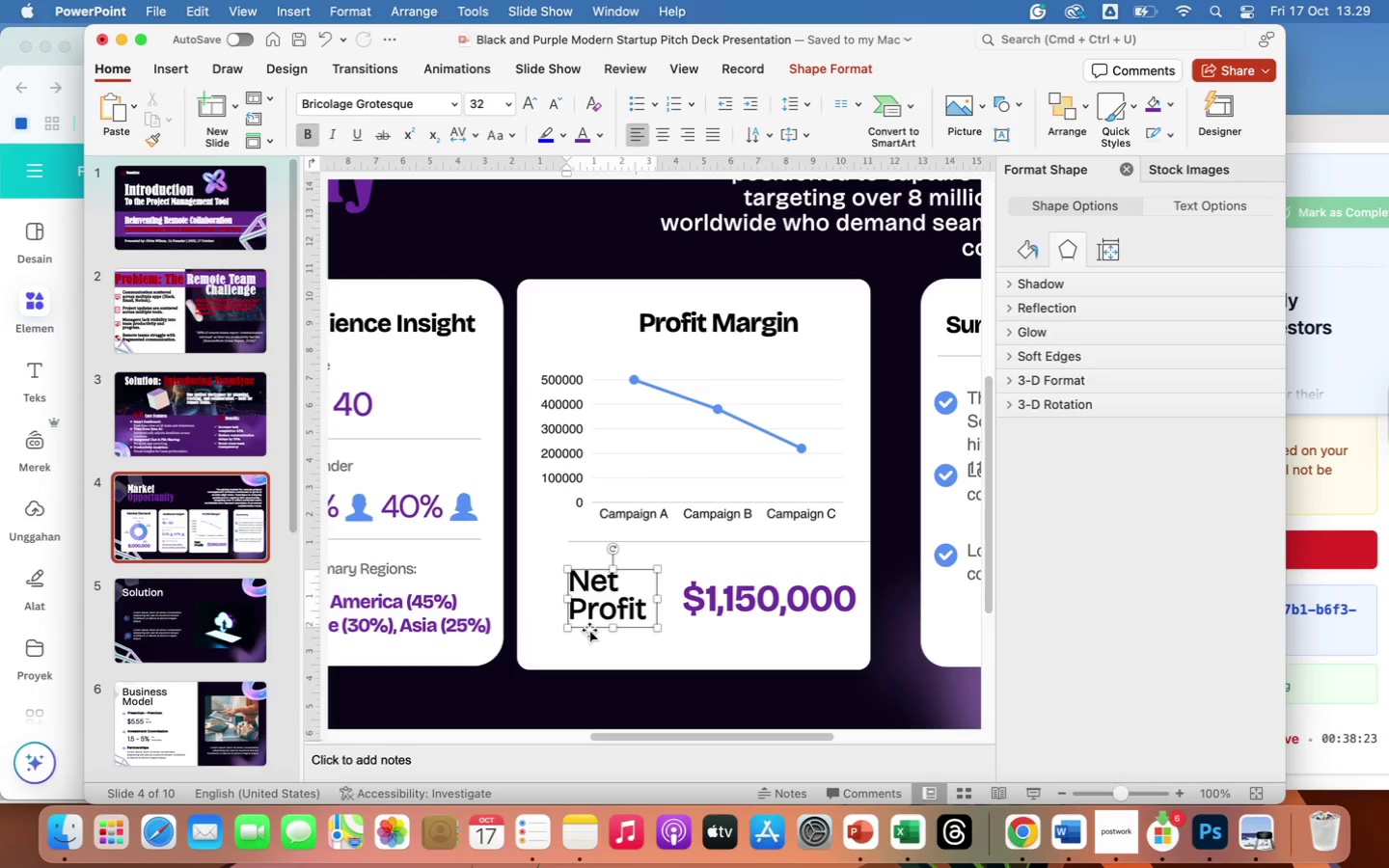 
left_click_drag(start_coordinate=[589, 630], to_coordinate=[565, 629])
 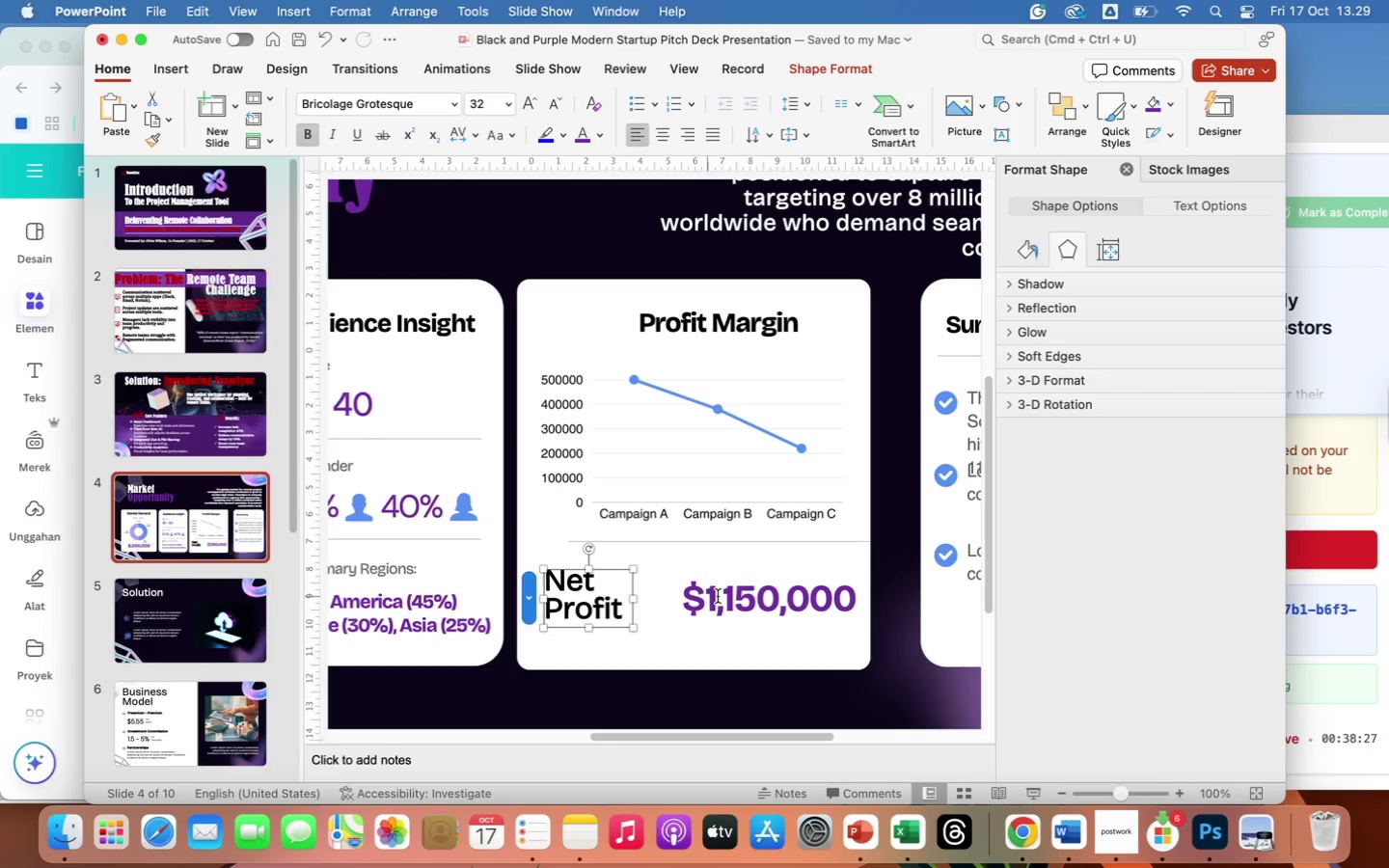 
left_click([718, 596])
 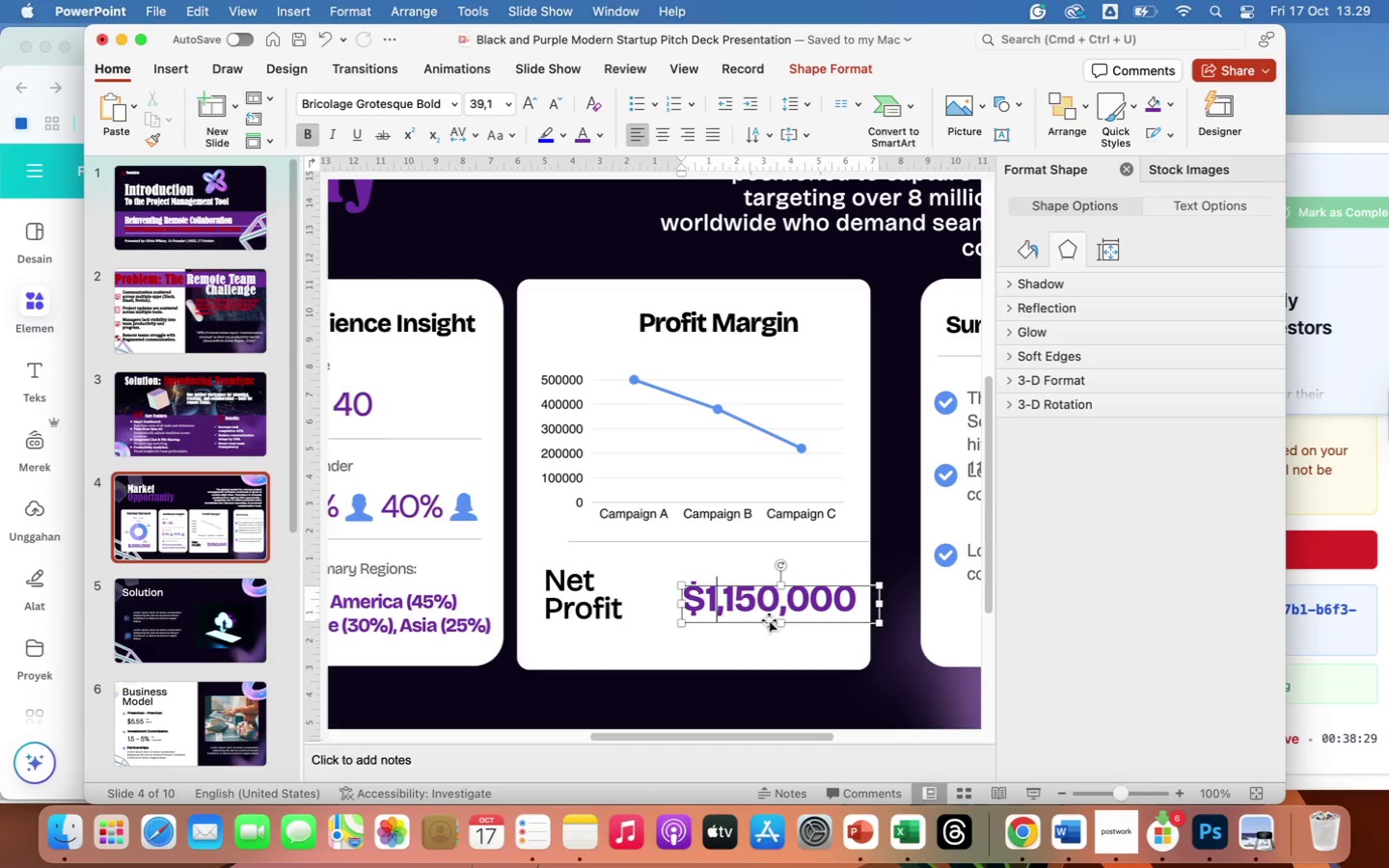 
left_click_drag(start_coordinate=[769, 620], to_coordinate=[738, 626])
 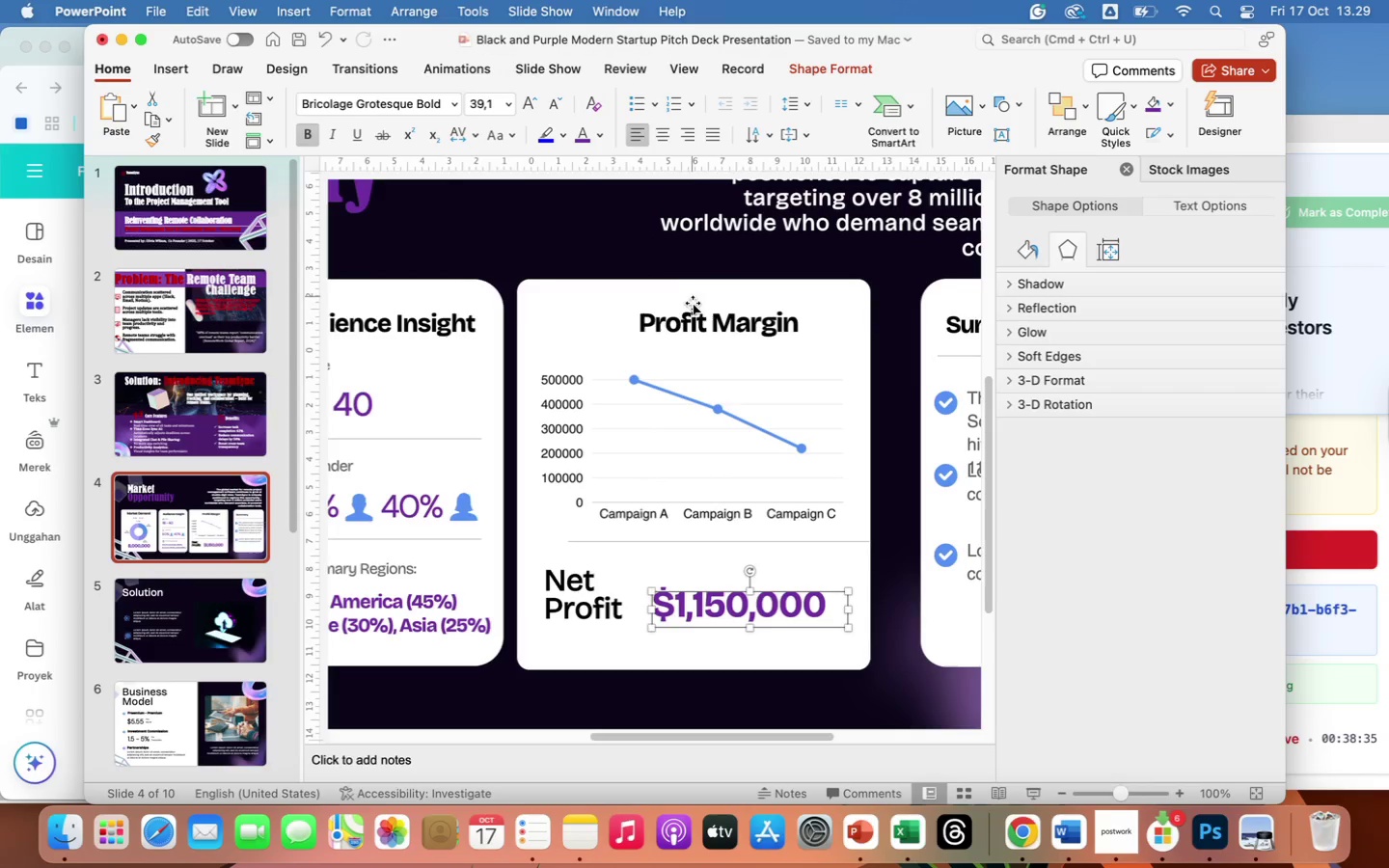 
left_click([695, 324])
 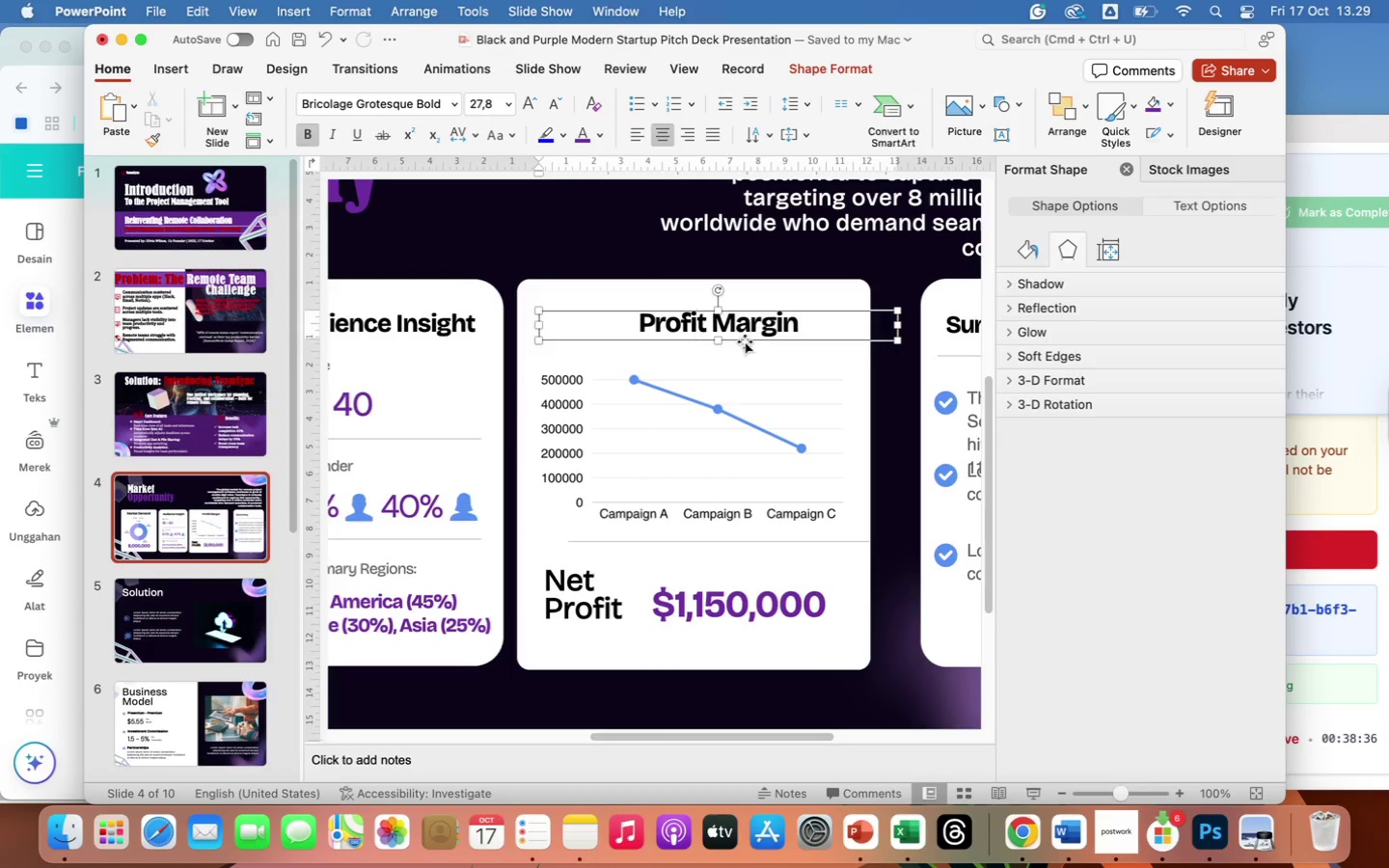 
left_click_drag(start_coordinate=[745, 341], to_coordinate=[721, 341])
 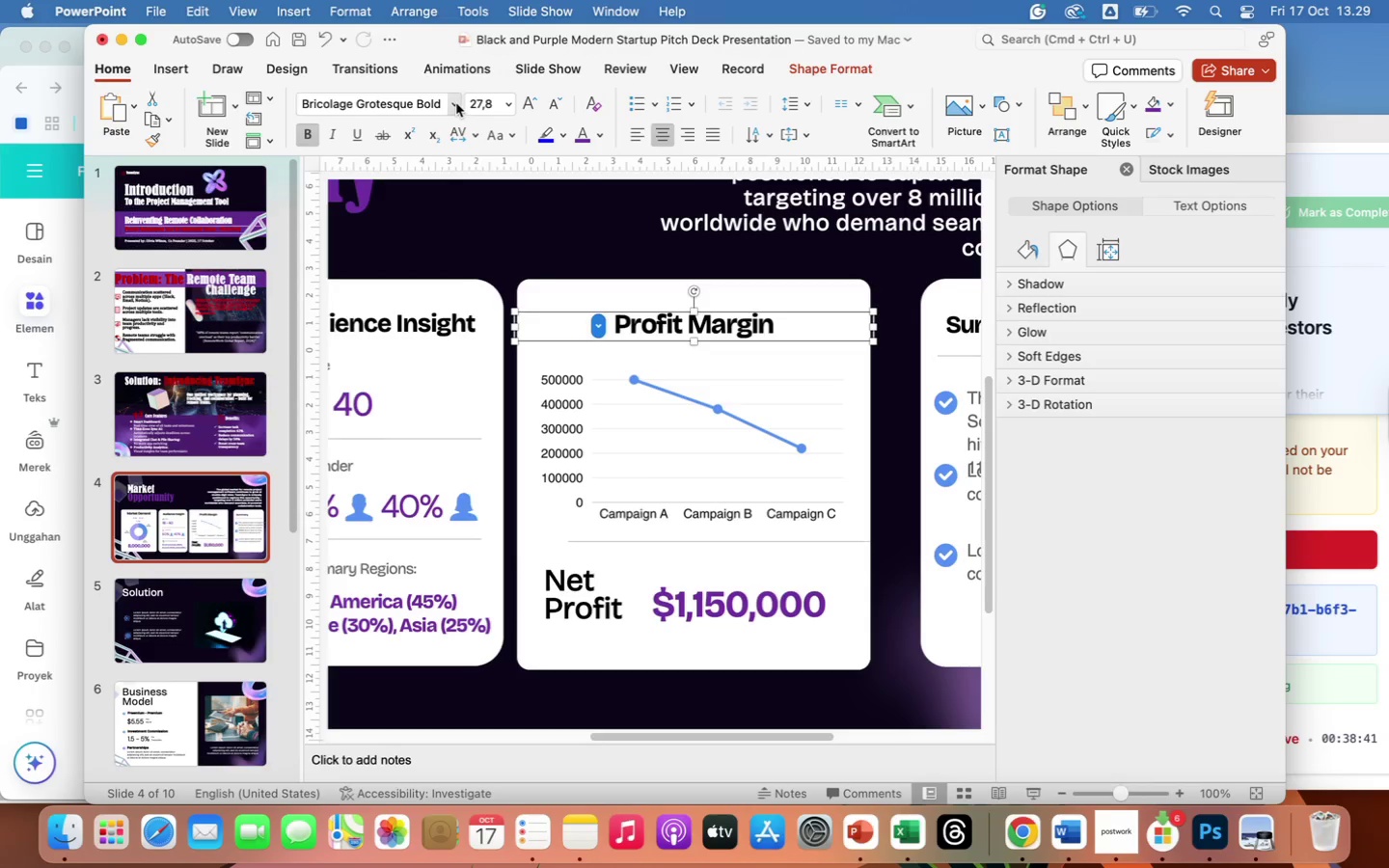 
left_click([455, 102])
 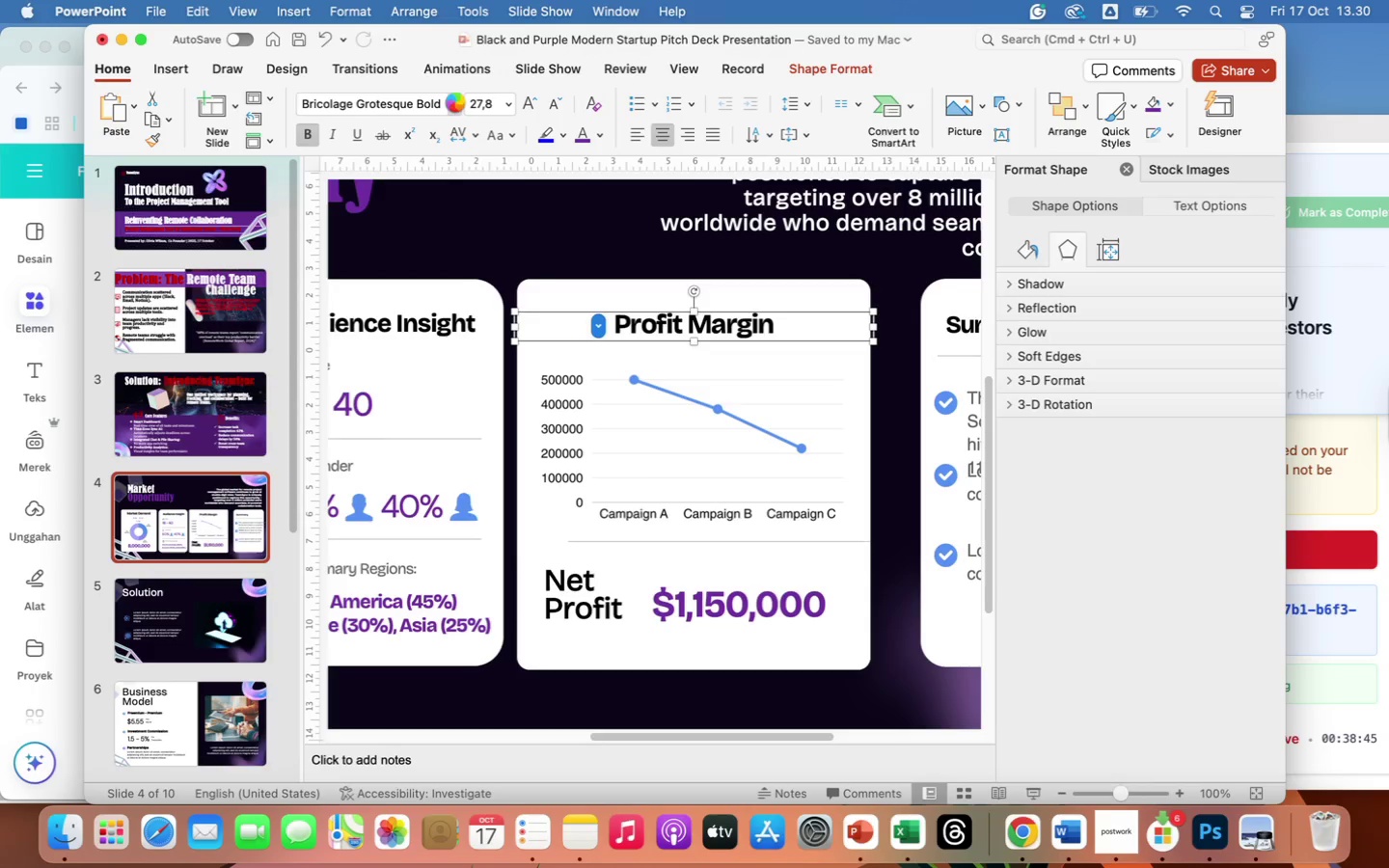 
wait(8.1)
 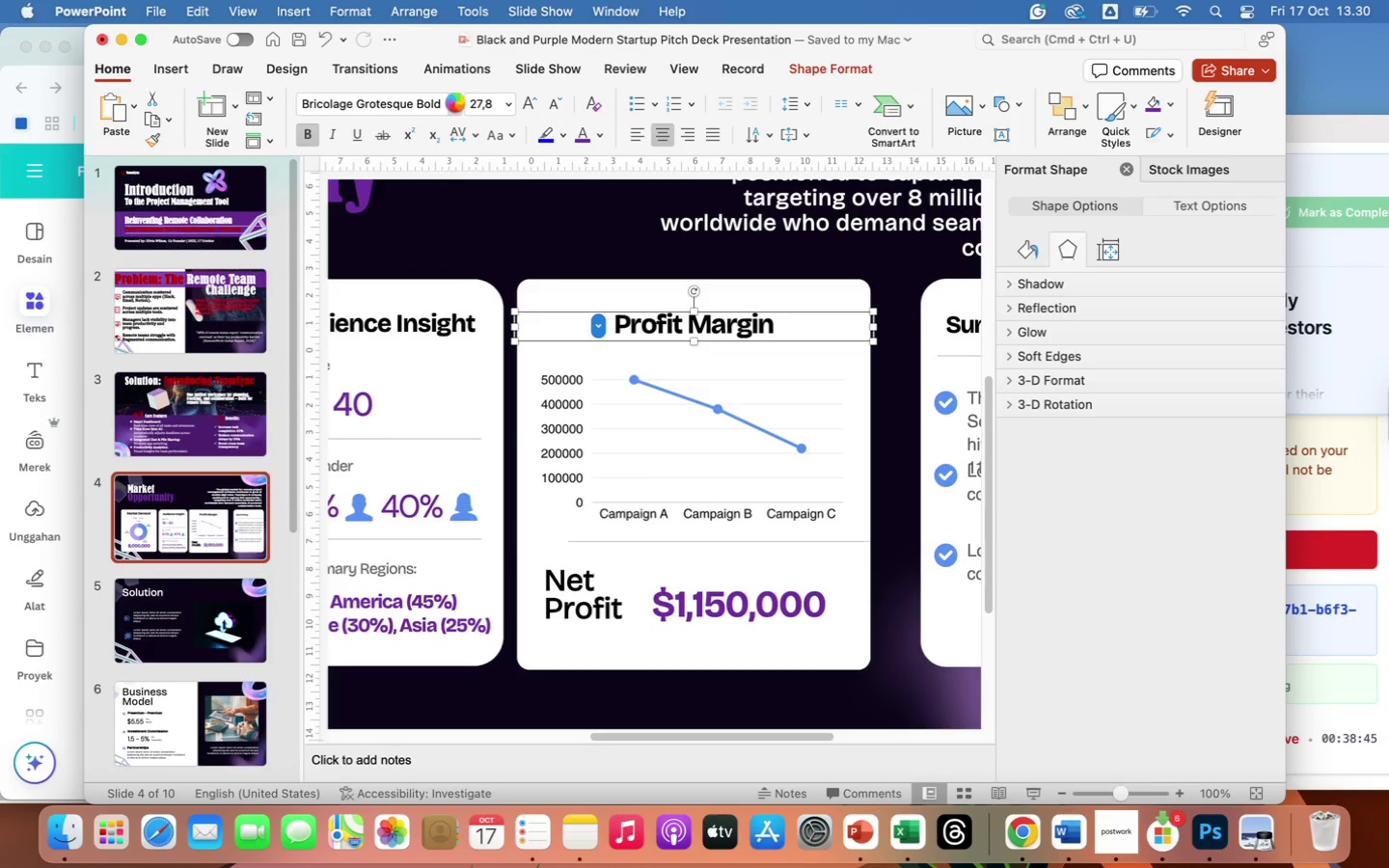 
left_click([418, 272])
 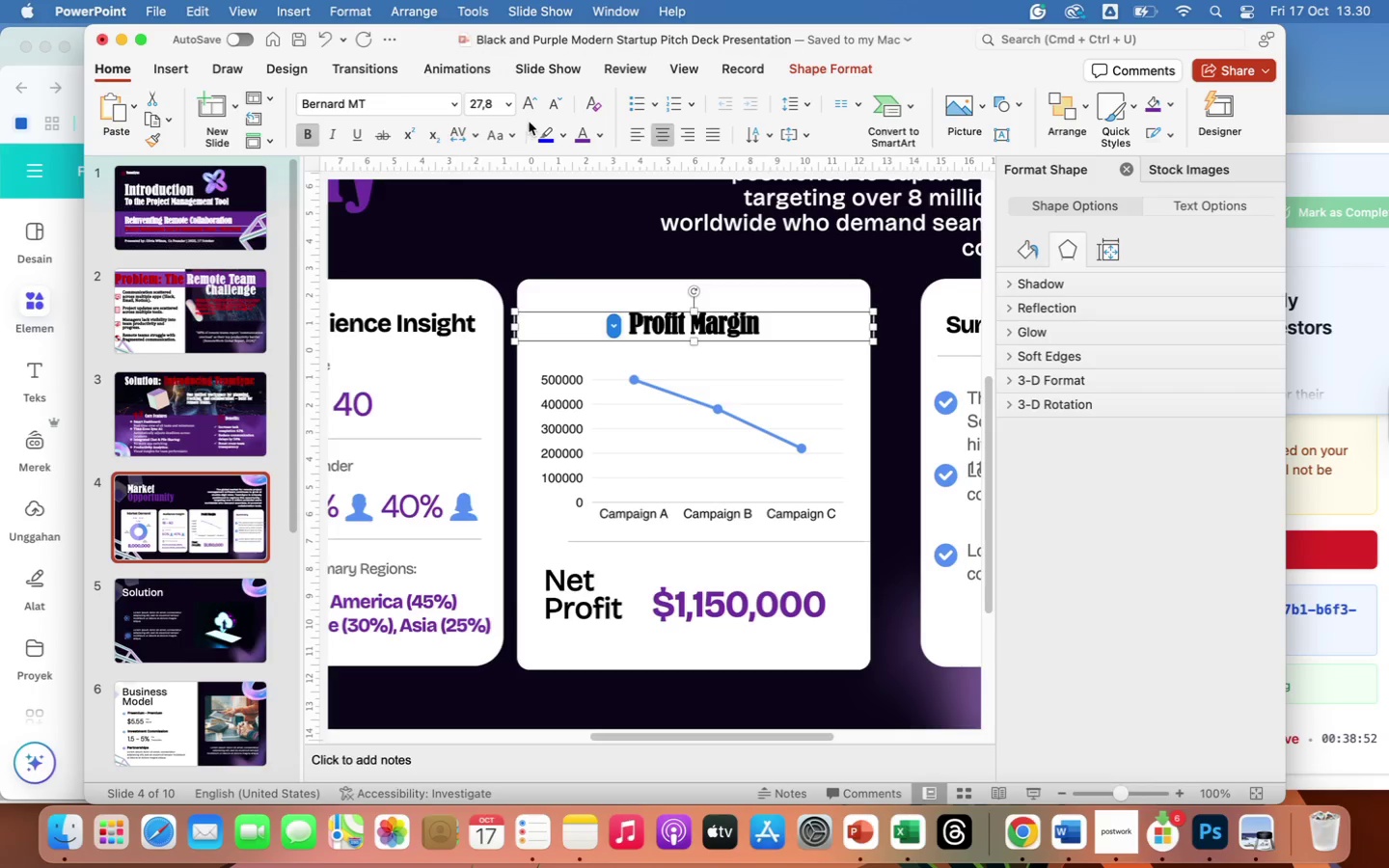 
left_click([508, 99])
 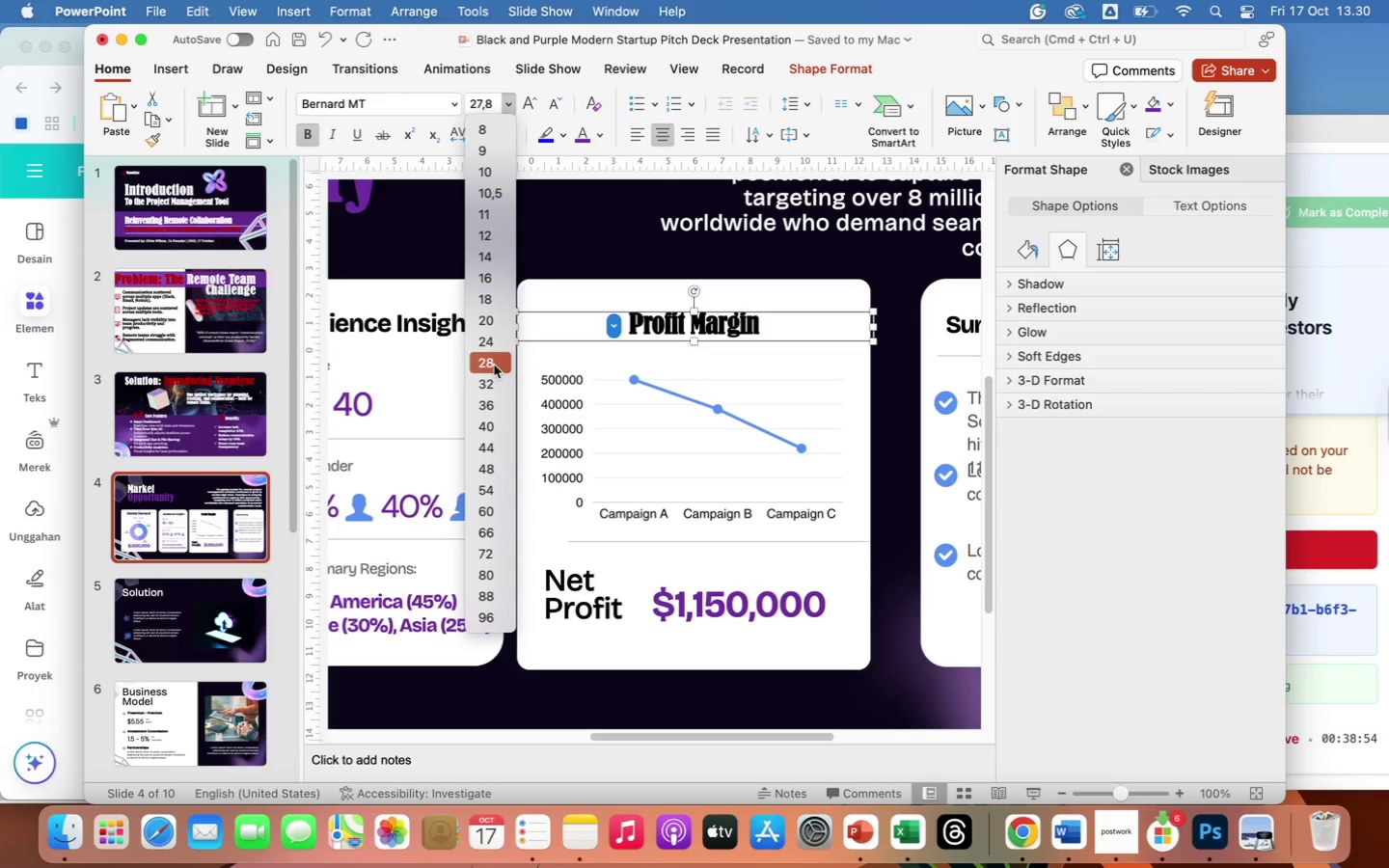 
left_click([493, 364])
 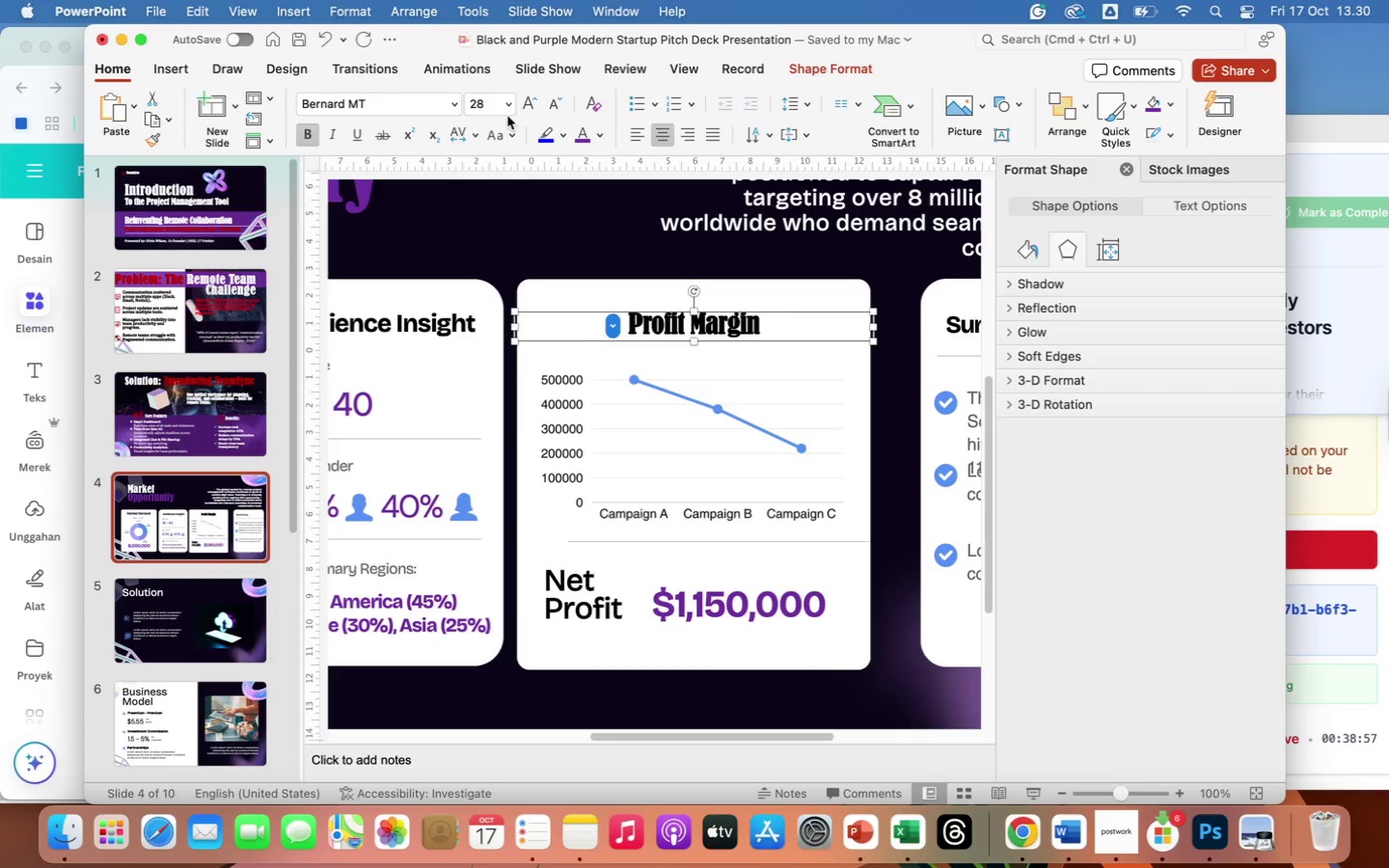 
left_click([506, 108])
 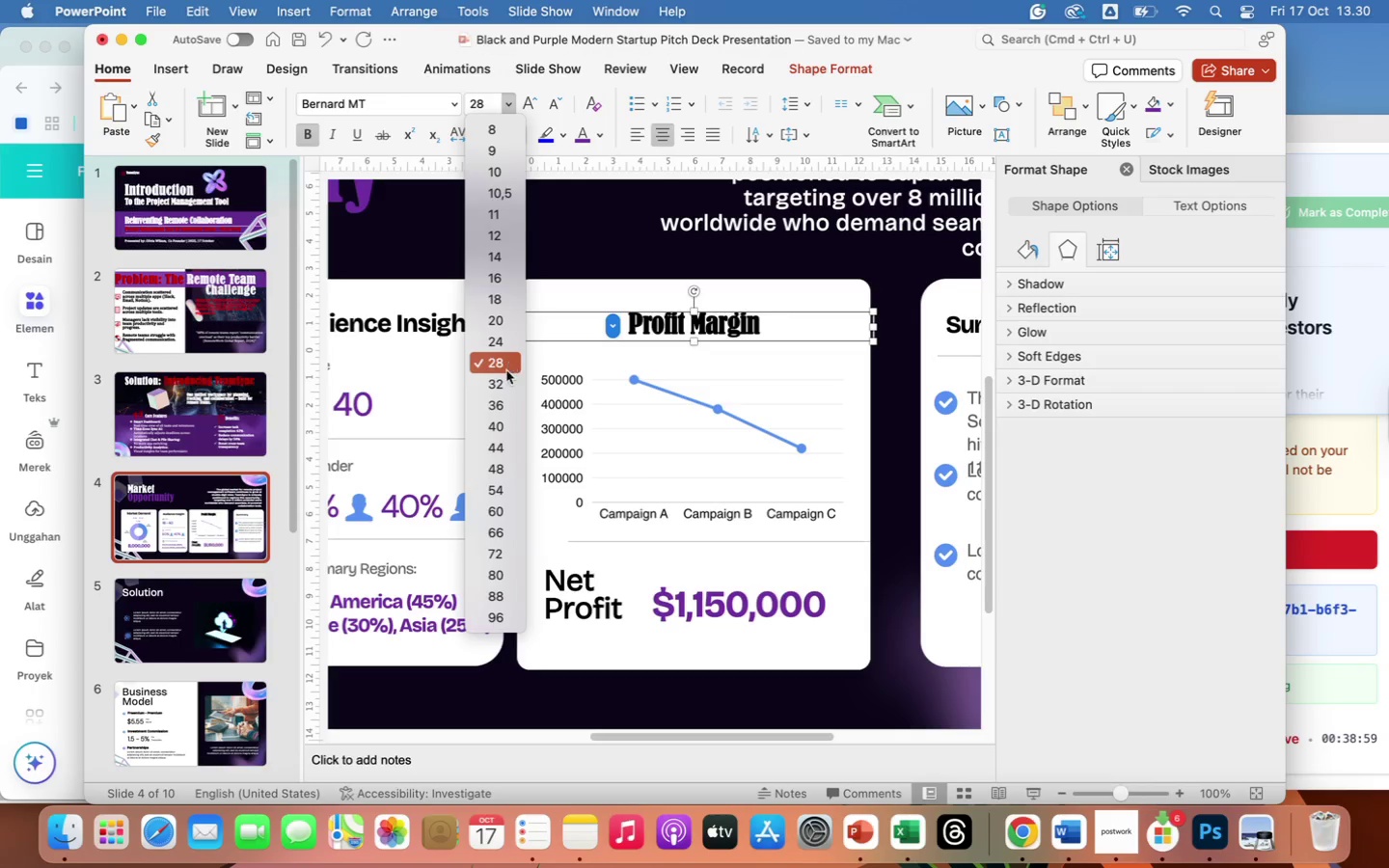 
left_click([505, 388])
 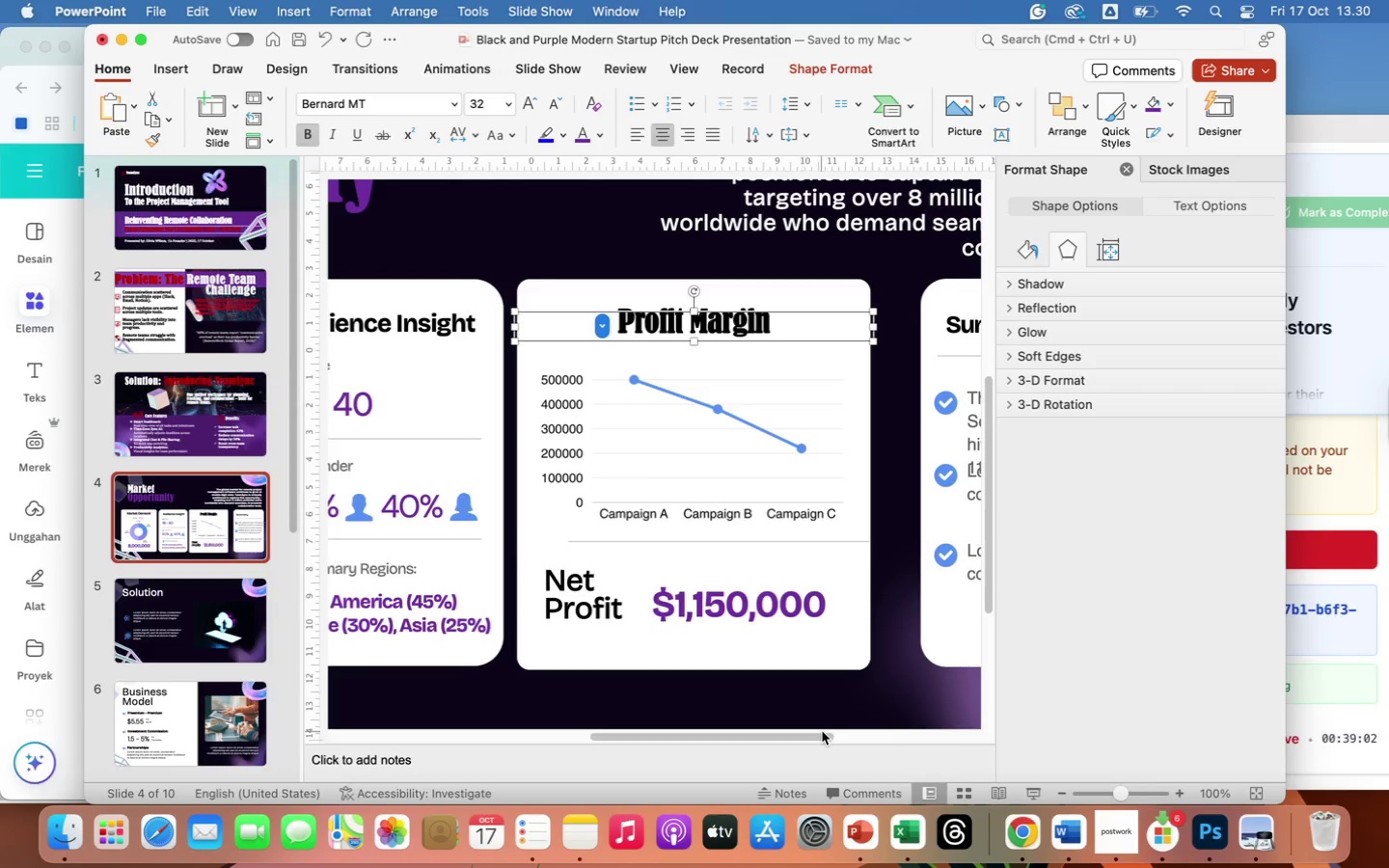 
left_click_drag(start_coordinate=[815, 734], to_coordinate=[950, 723])
 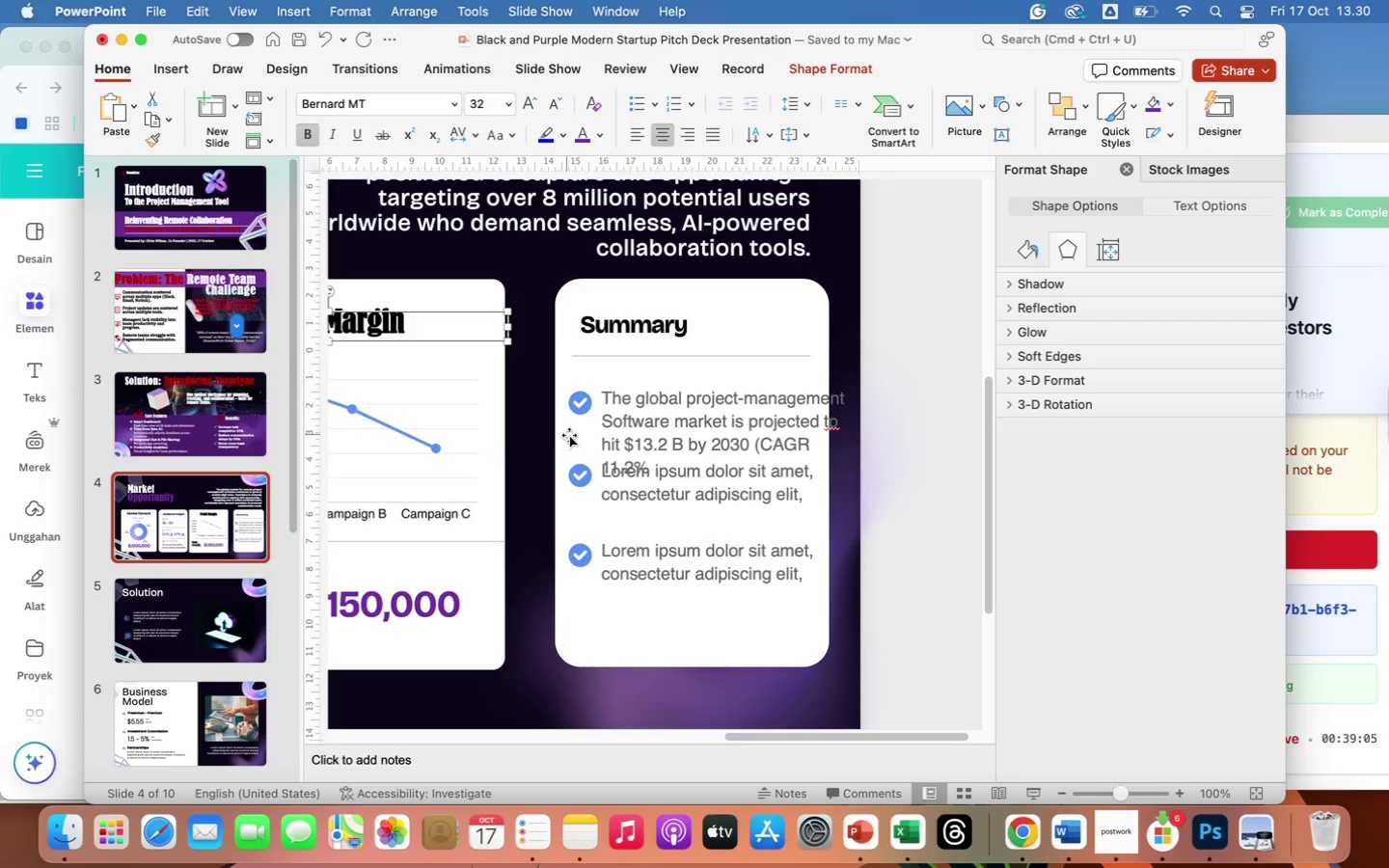 
left_click([569, 435])
 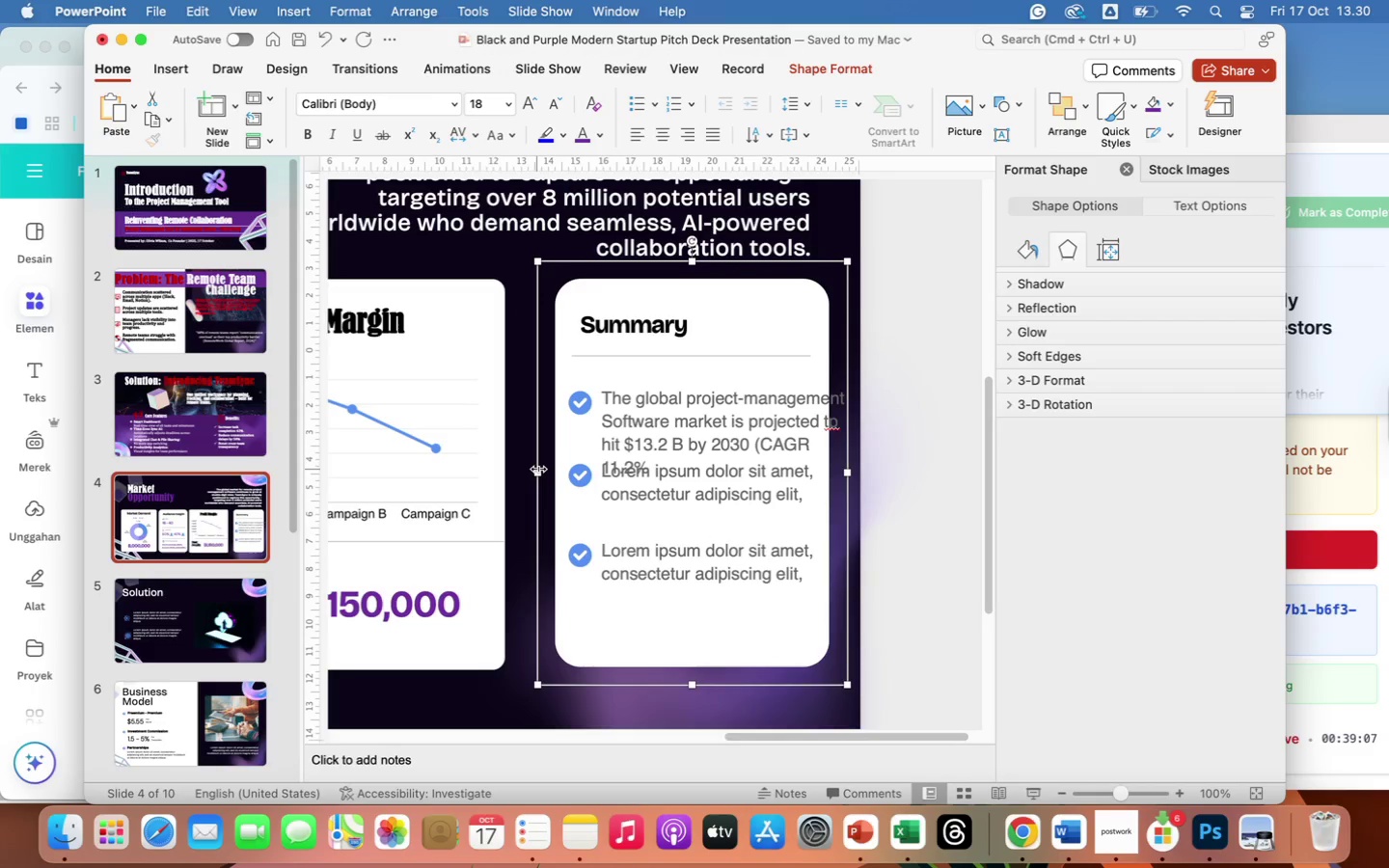 
left_click_drag(start_coordinate=[537, 469], to_coordinate=[524, 470])
 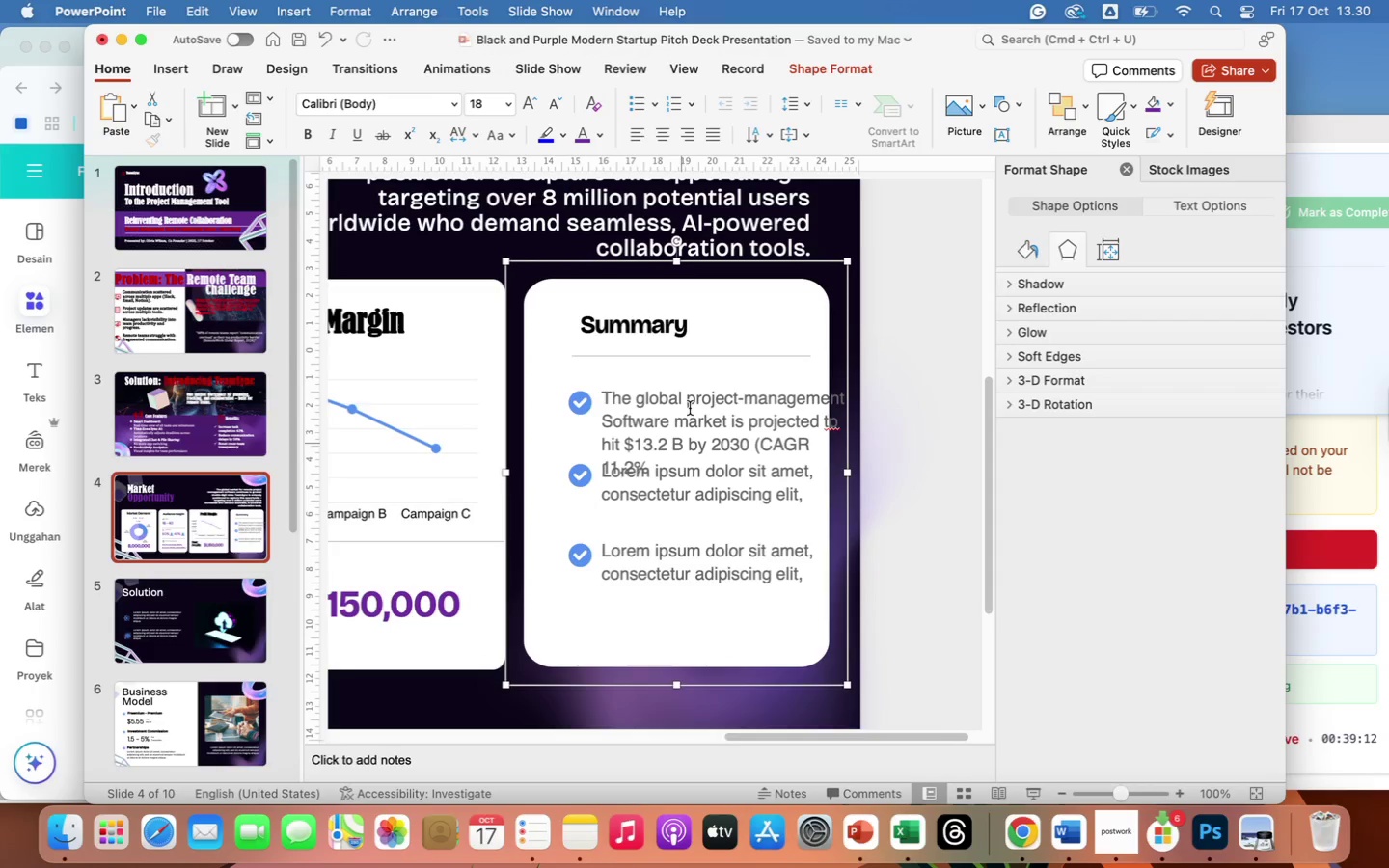 
left_click([690, 408])
 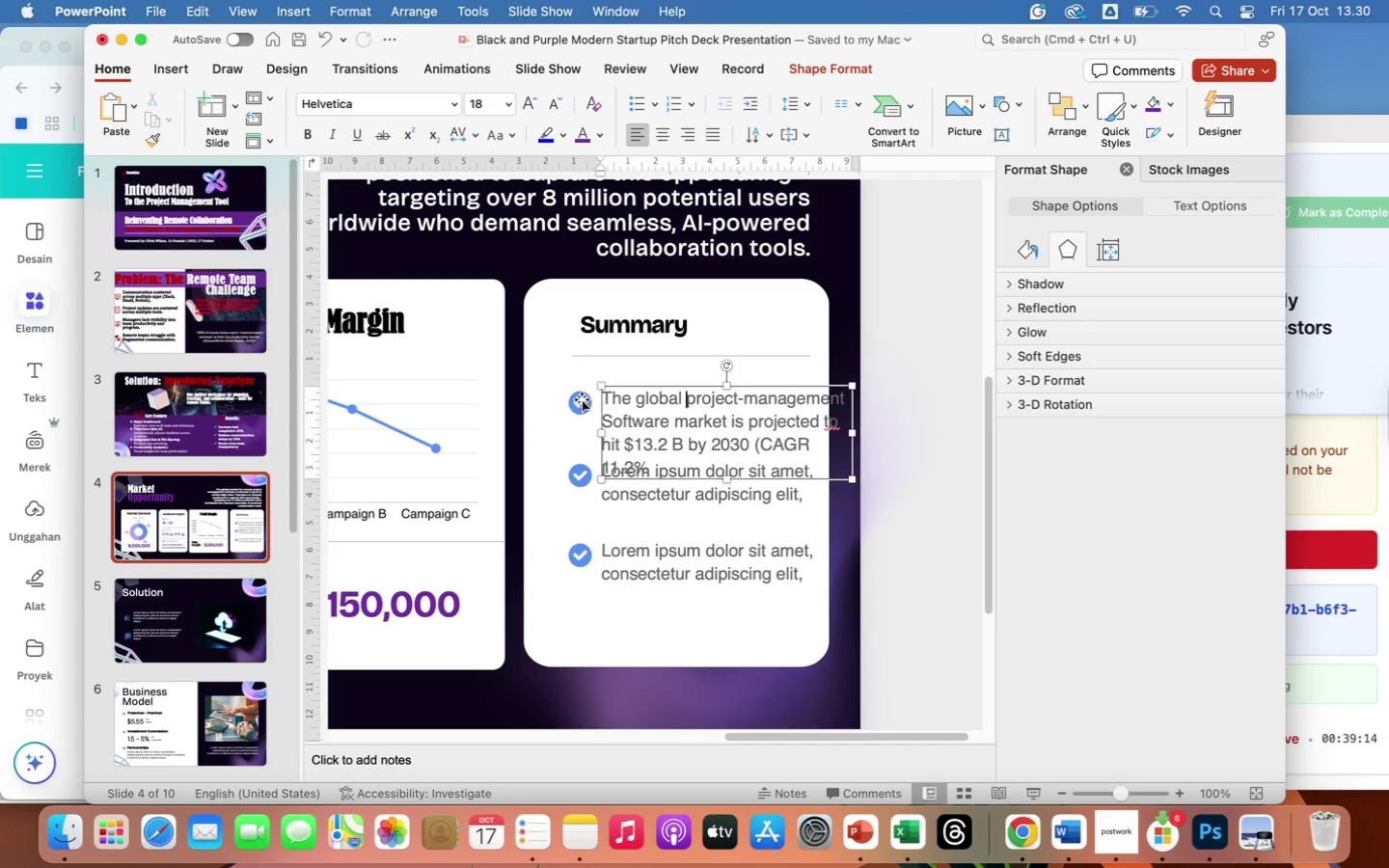 
left_click([582, 399])
 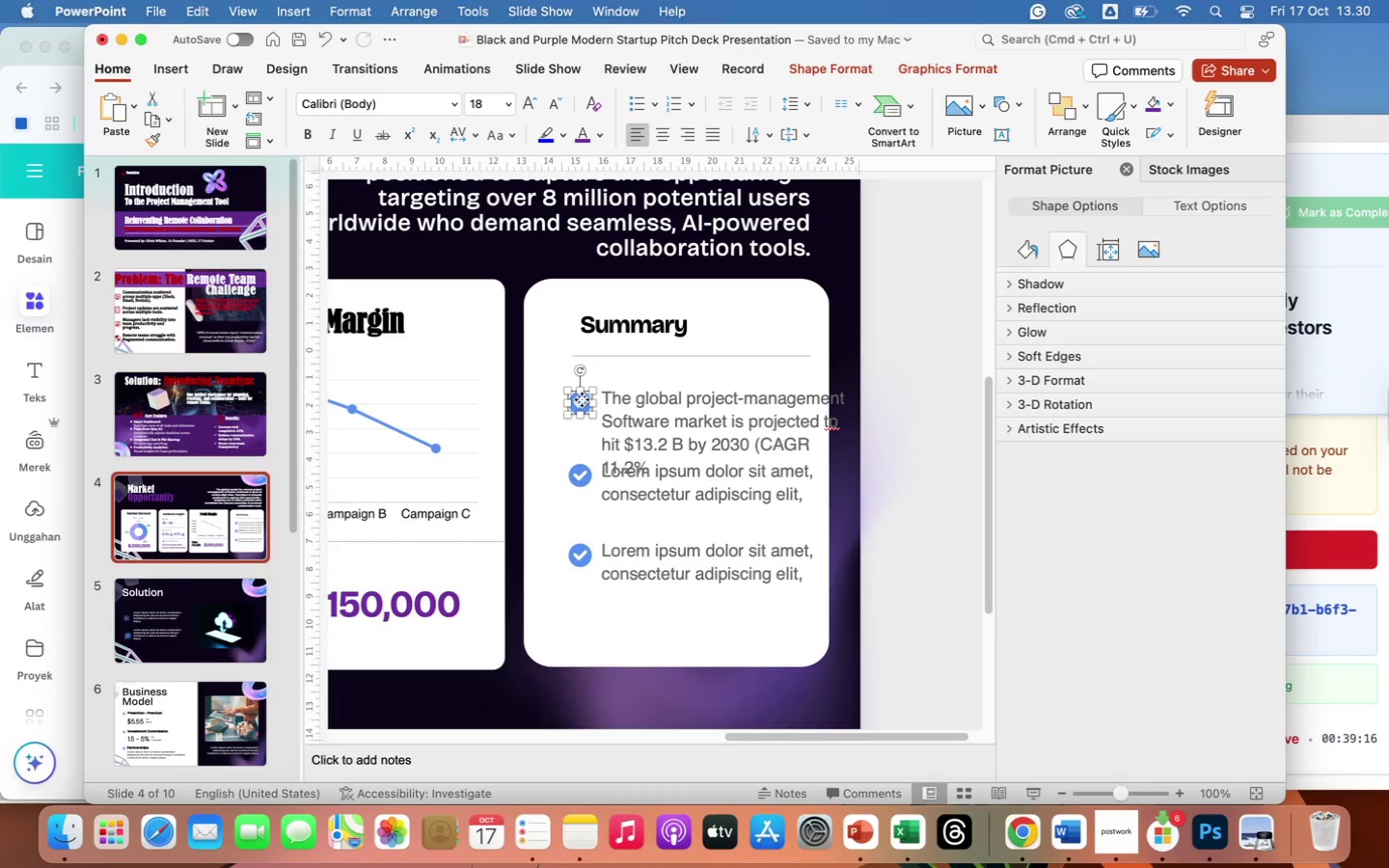 
hold_key(key=ShiftLeft, duration=1.38)
left_click([647, 413])
 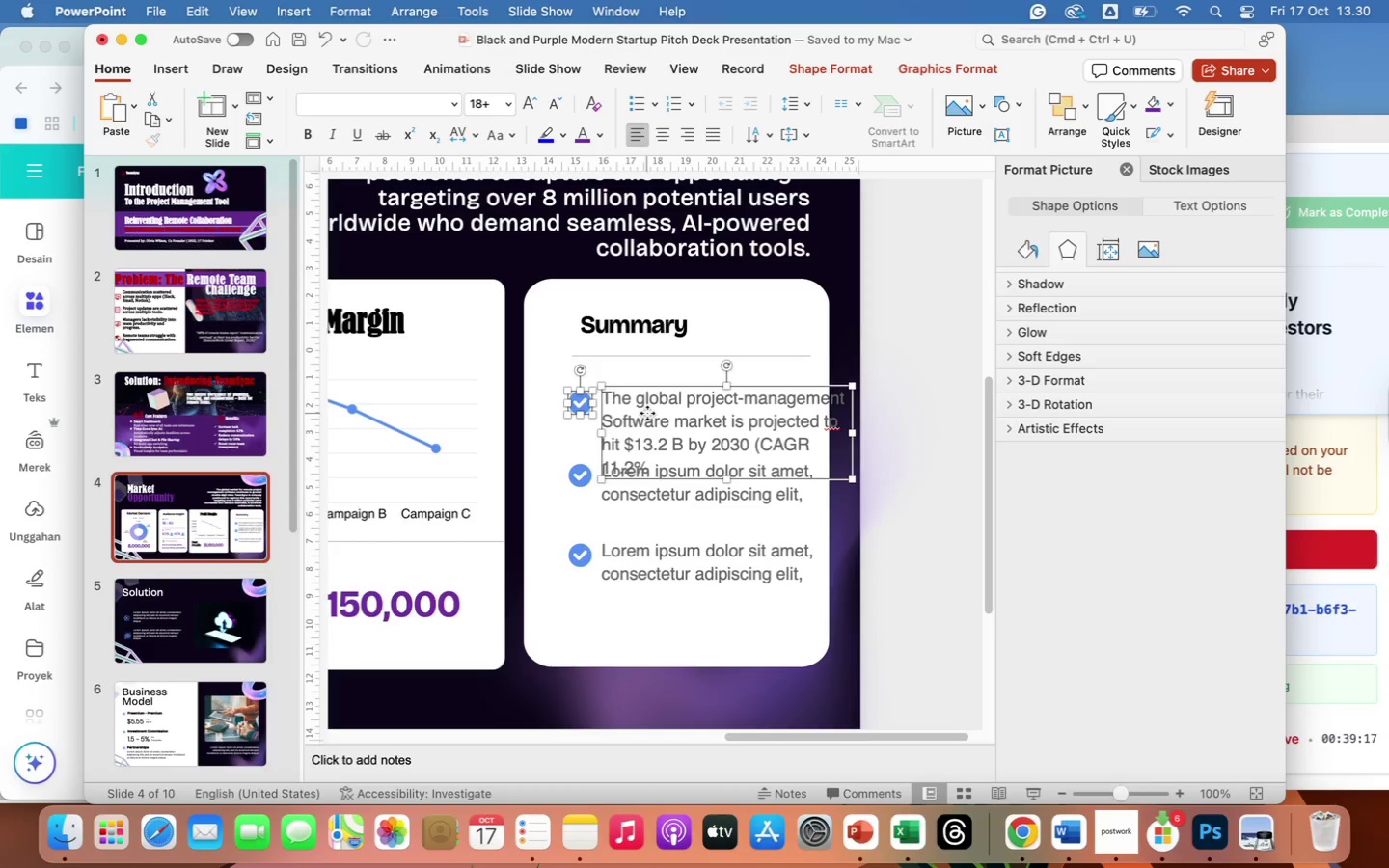 
left_click_drag(start_coordinate=[647, 413], to_coordinate=[631, 413])
 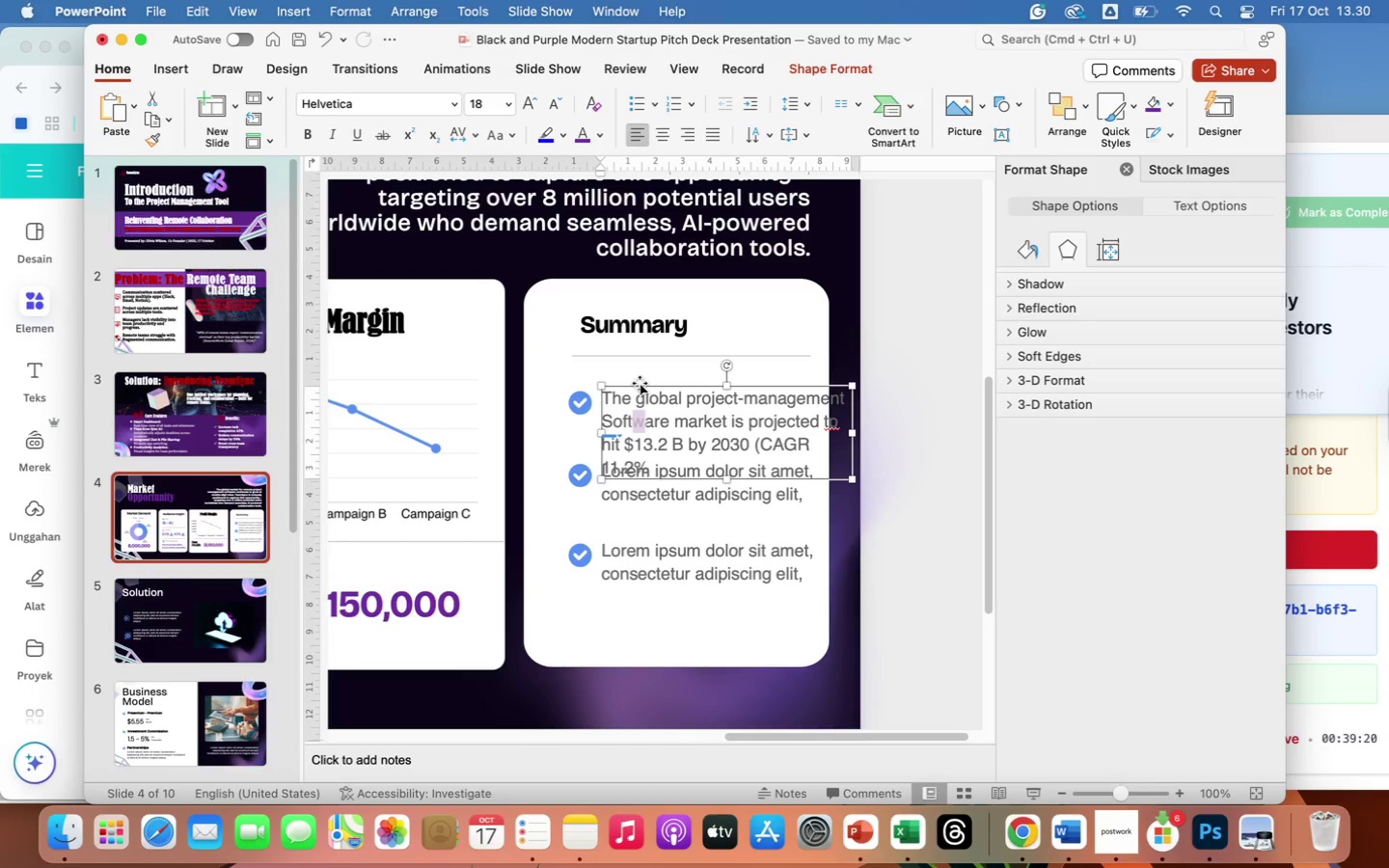 
left_click_drag(start_coordinate=[640, 383], to_coordinate=[631, 381])
 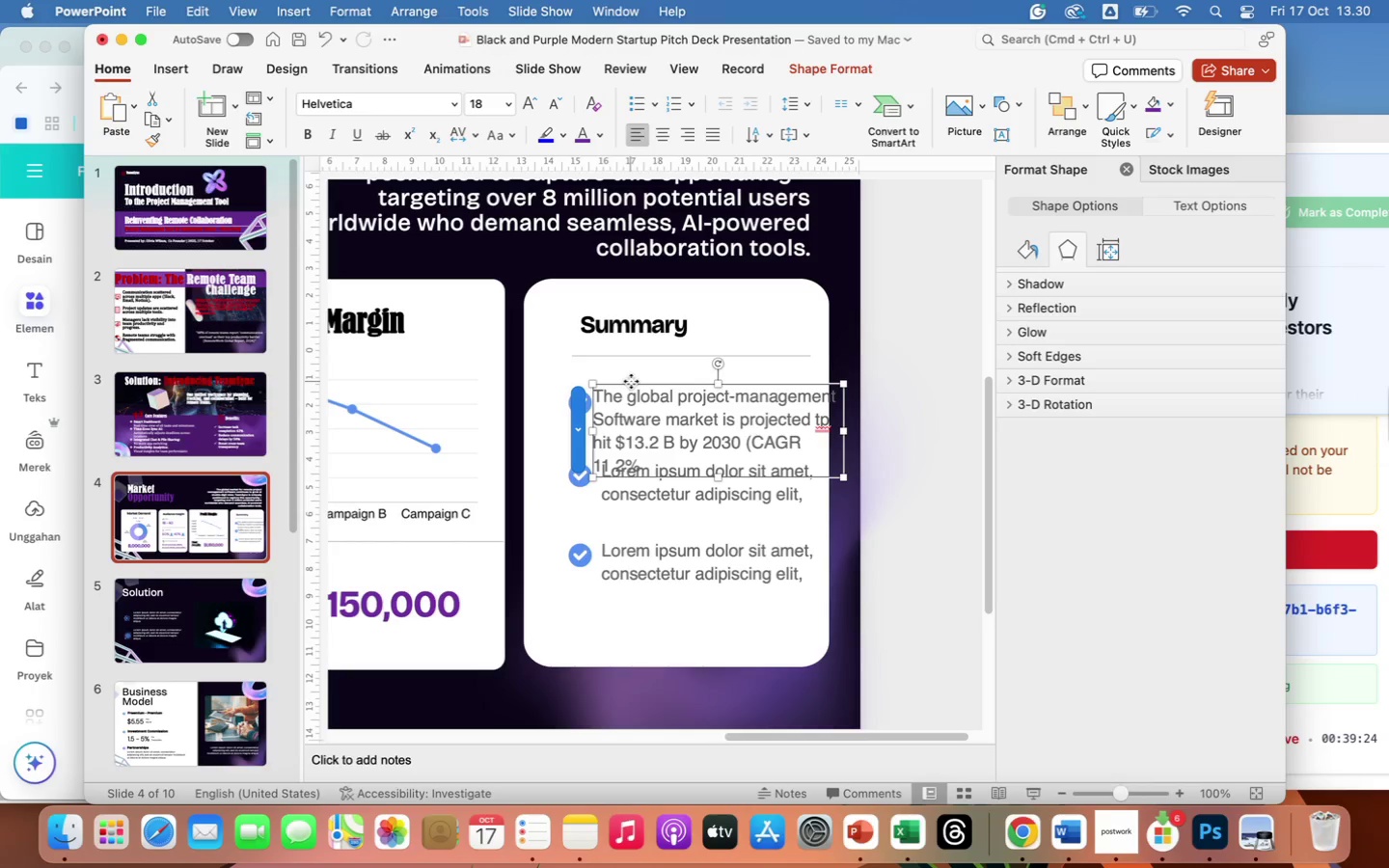 
key(Meta+Z)
 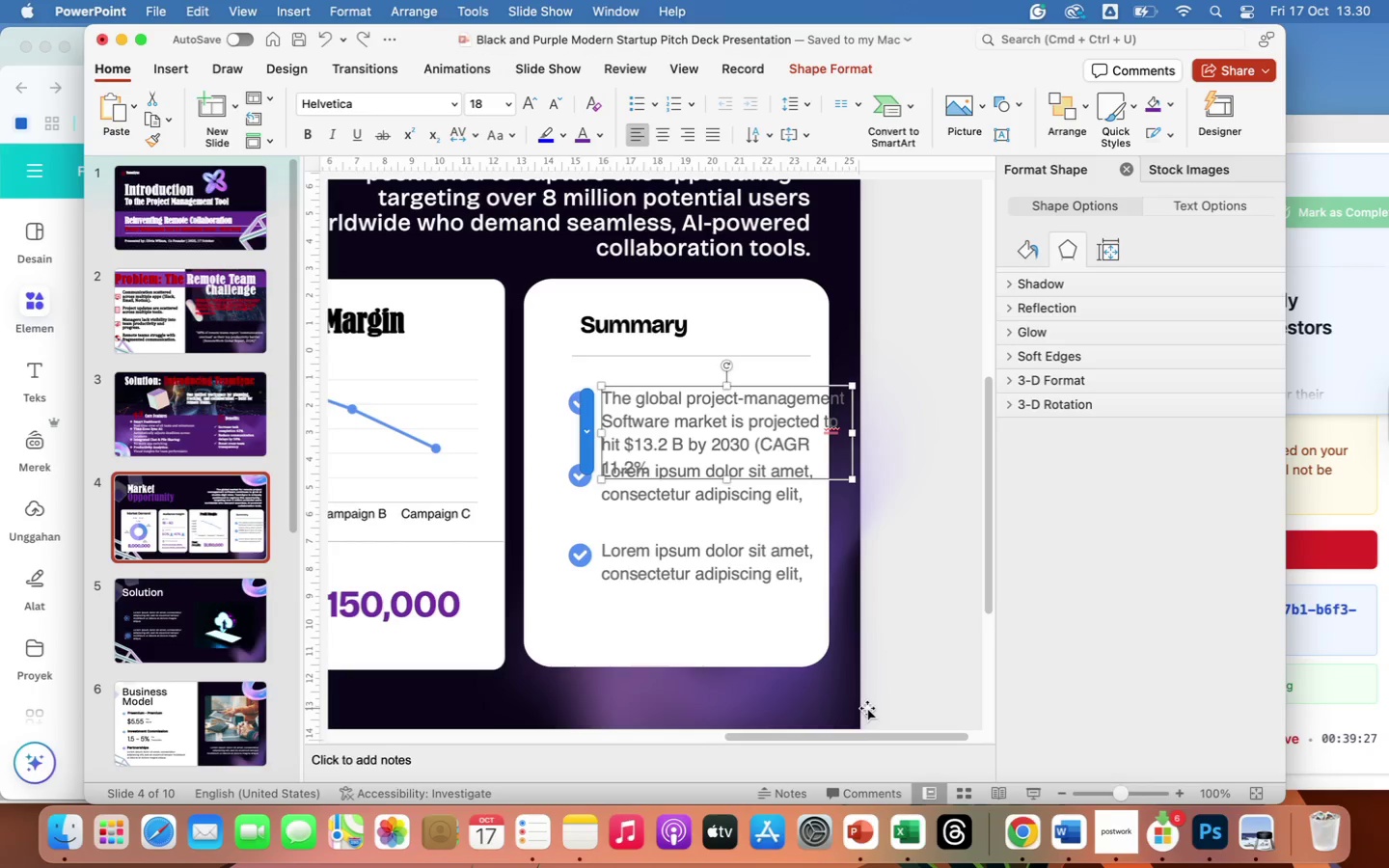 
left_click([860, 699])
 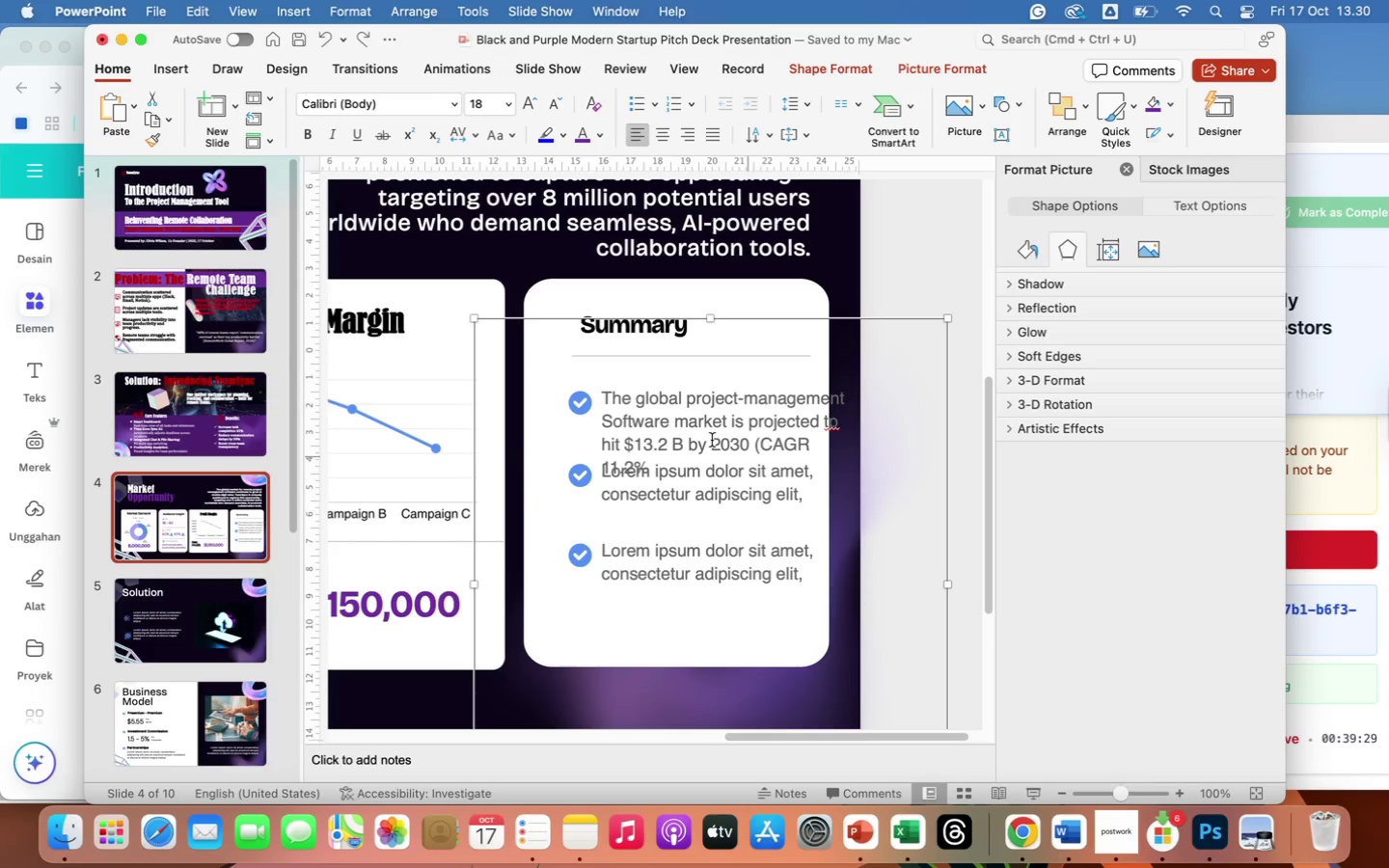 
left_click([702, 434])
 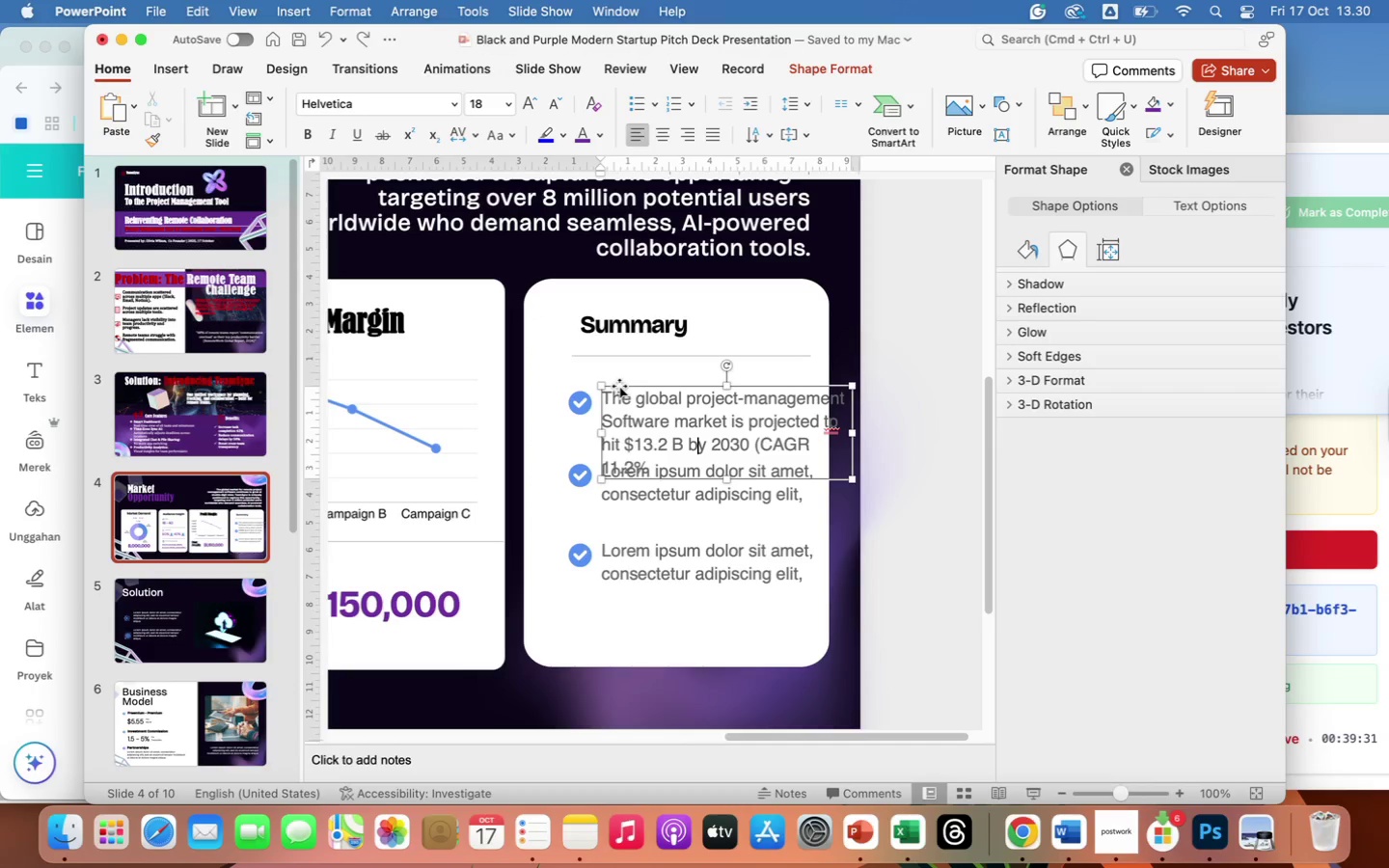 
left_click([619, 385])
 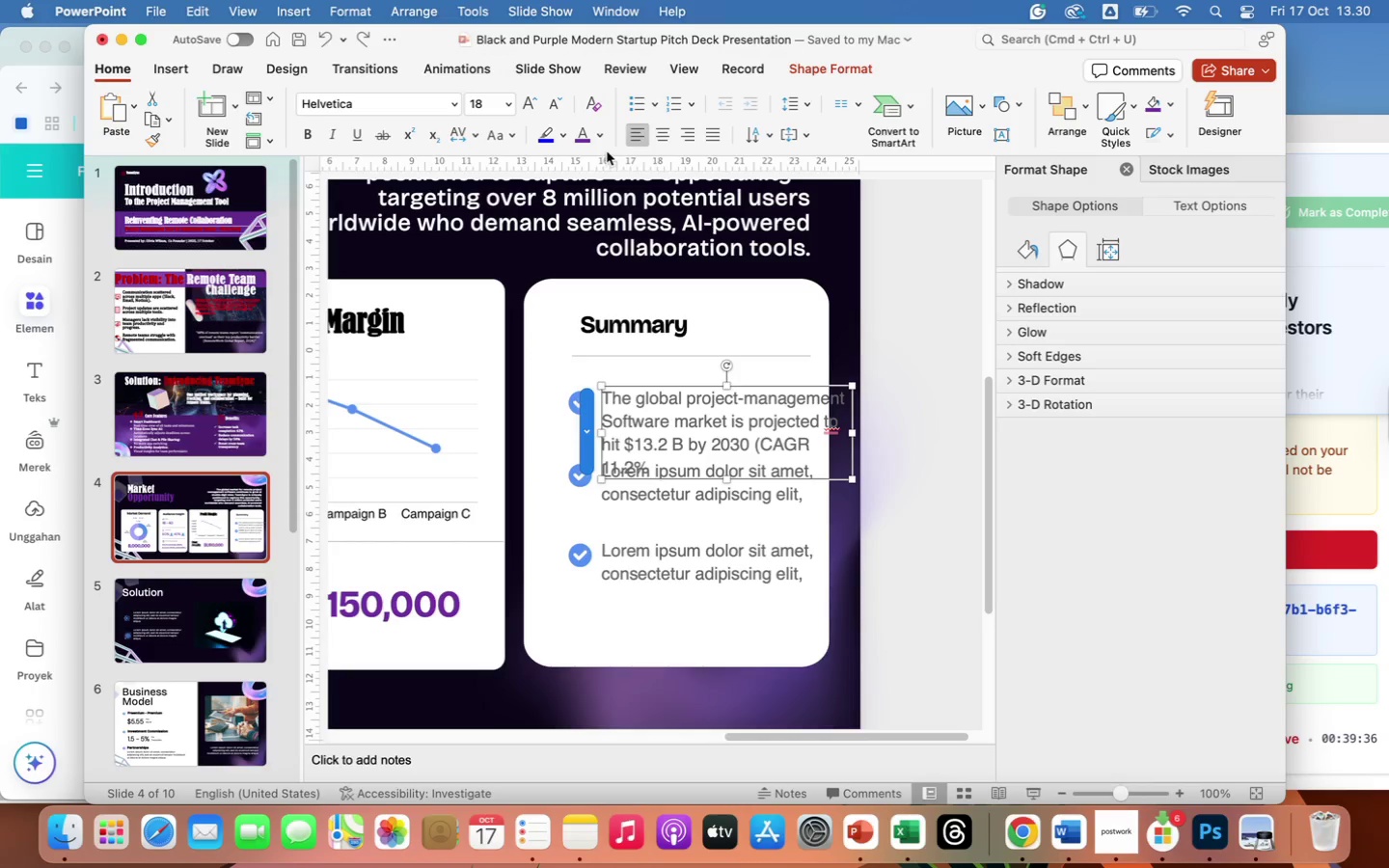 
wait(9.29)
 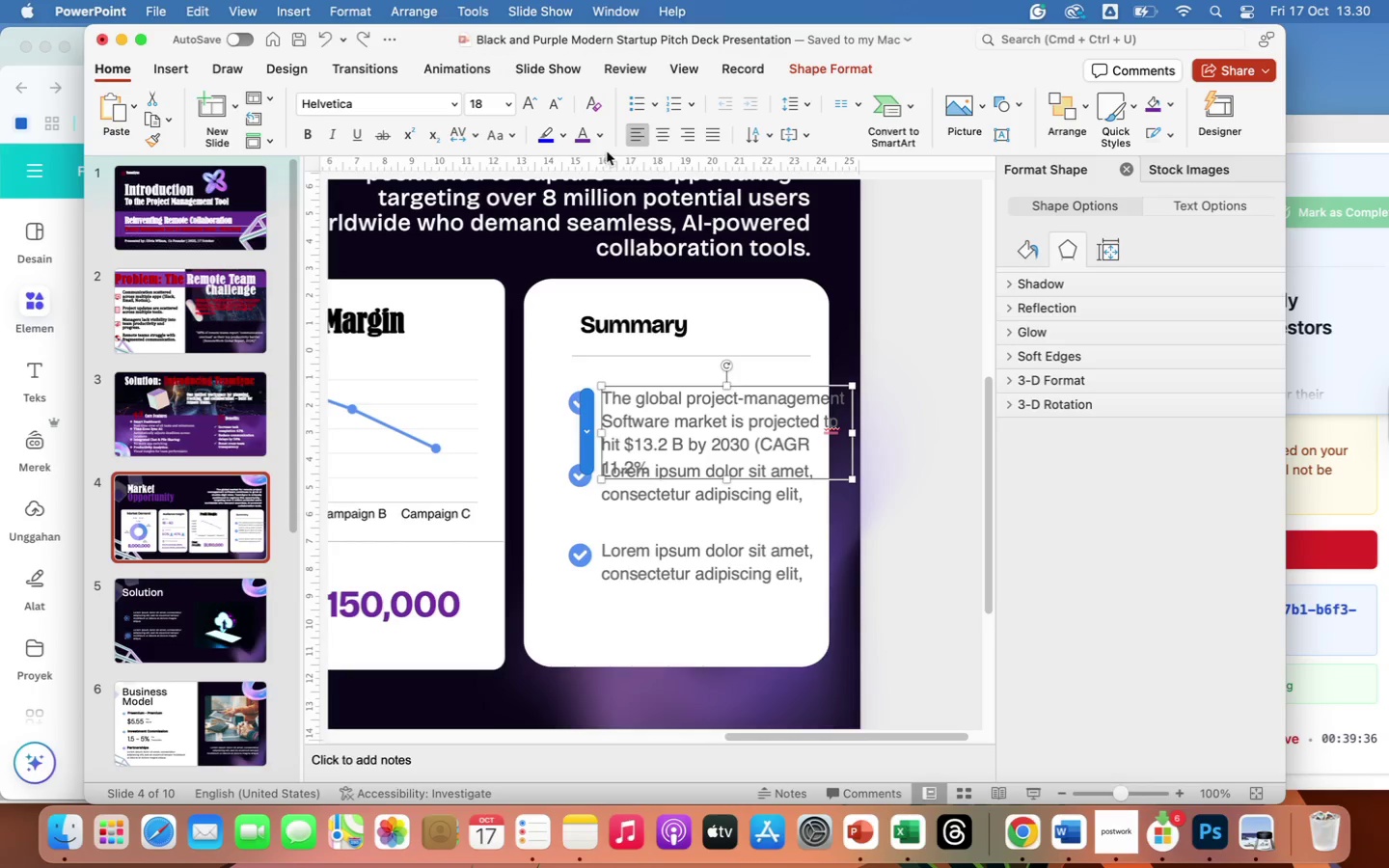 
left_click([789, 103])
 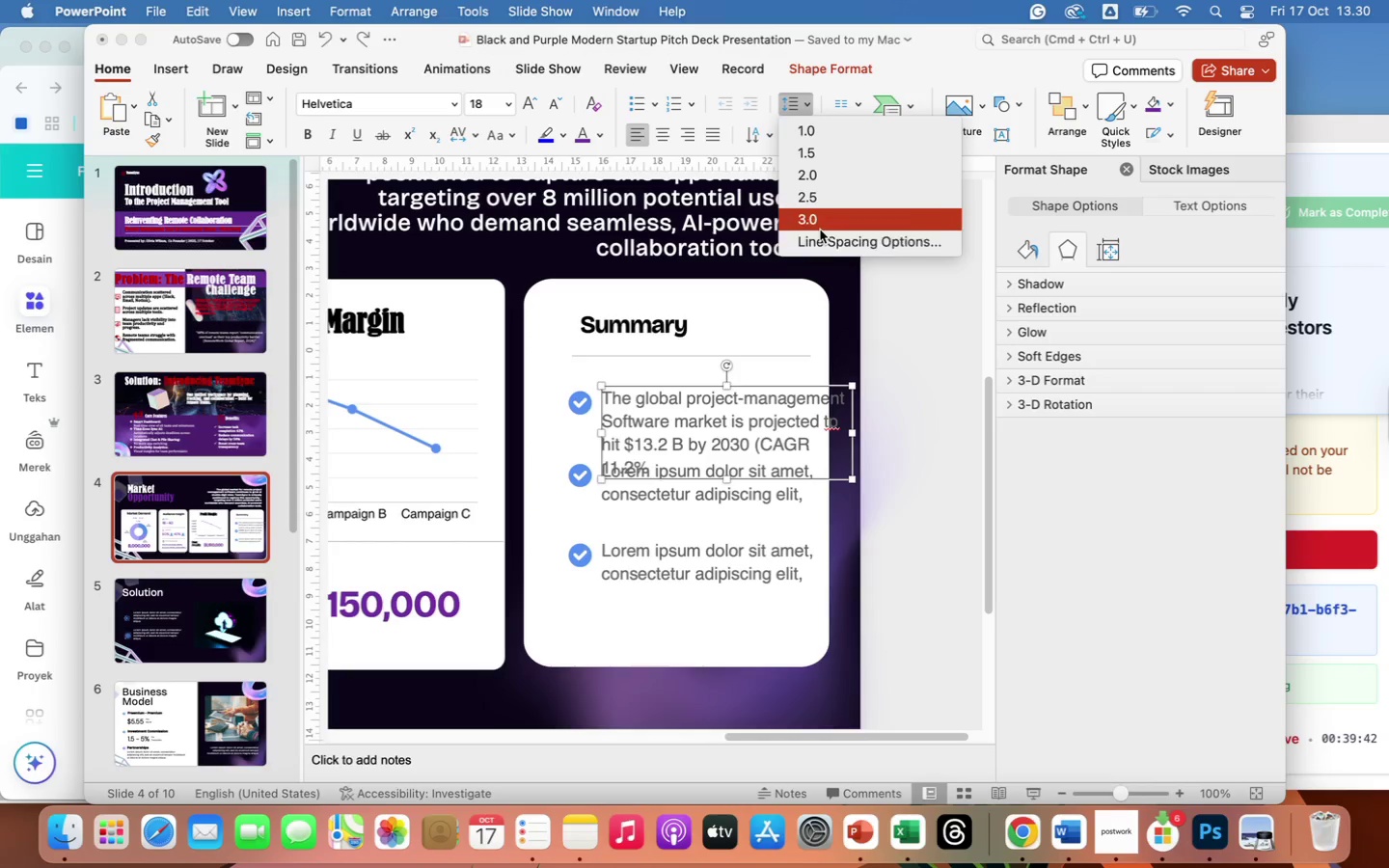 
left_click([822, 239])
 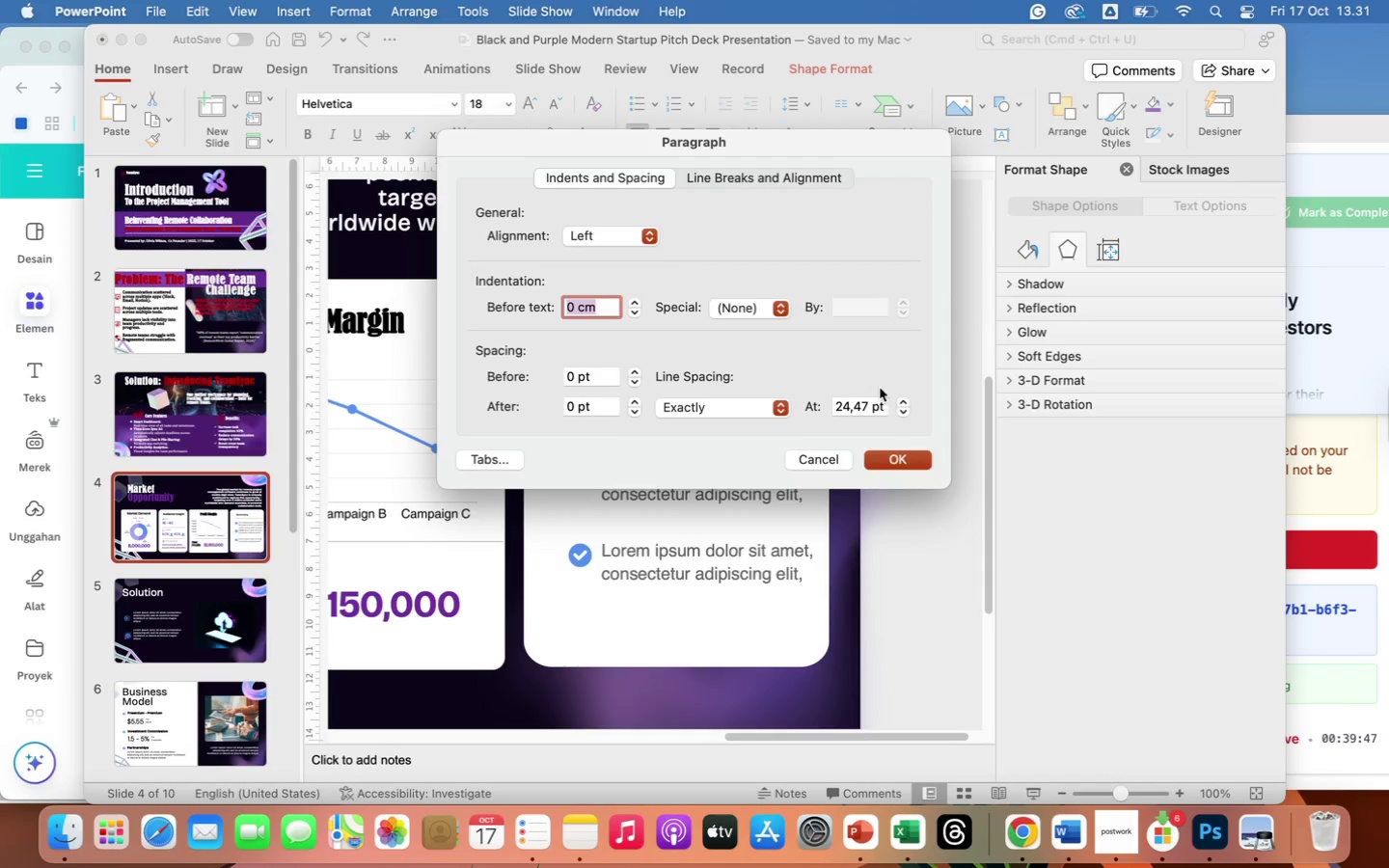 
wait(5.58)
 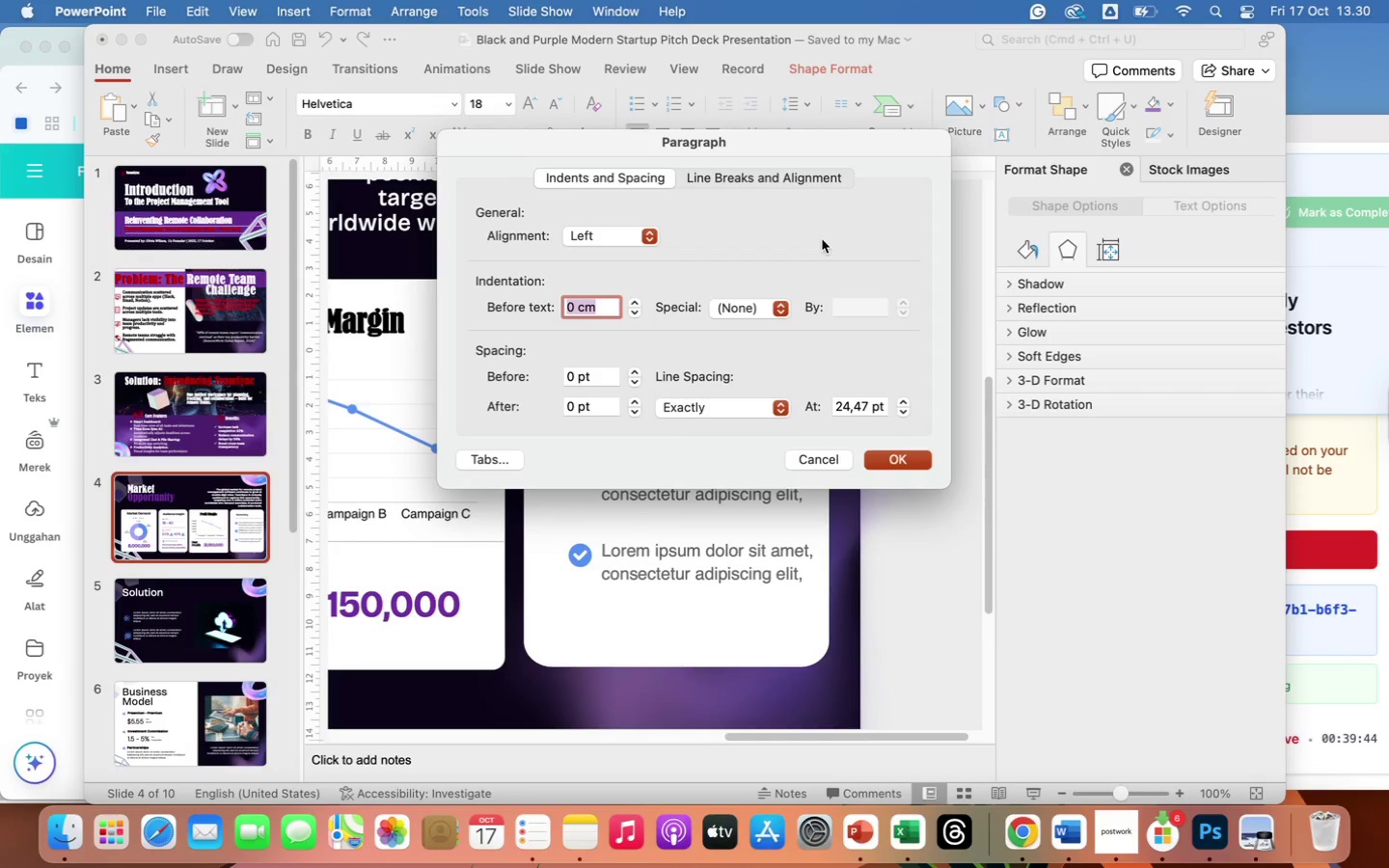 
left_click_drag(start_coordinate=[867, 406], to_coordinate=[797, 412])
 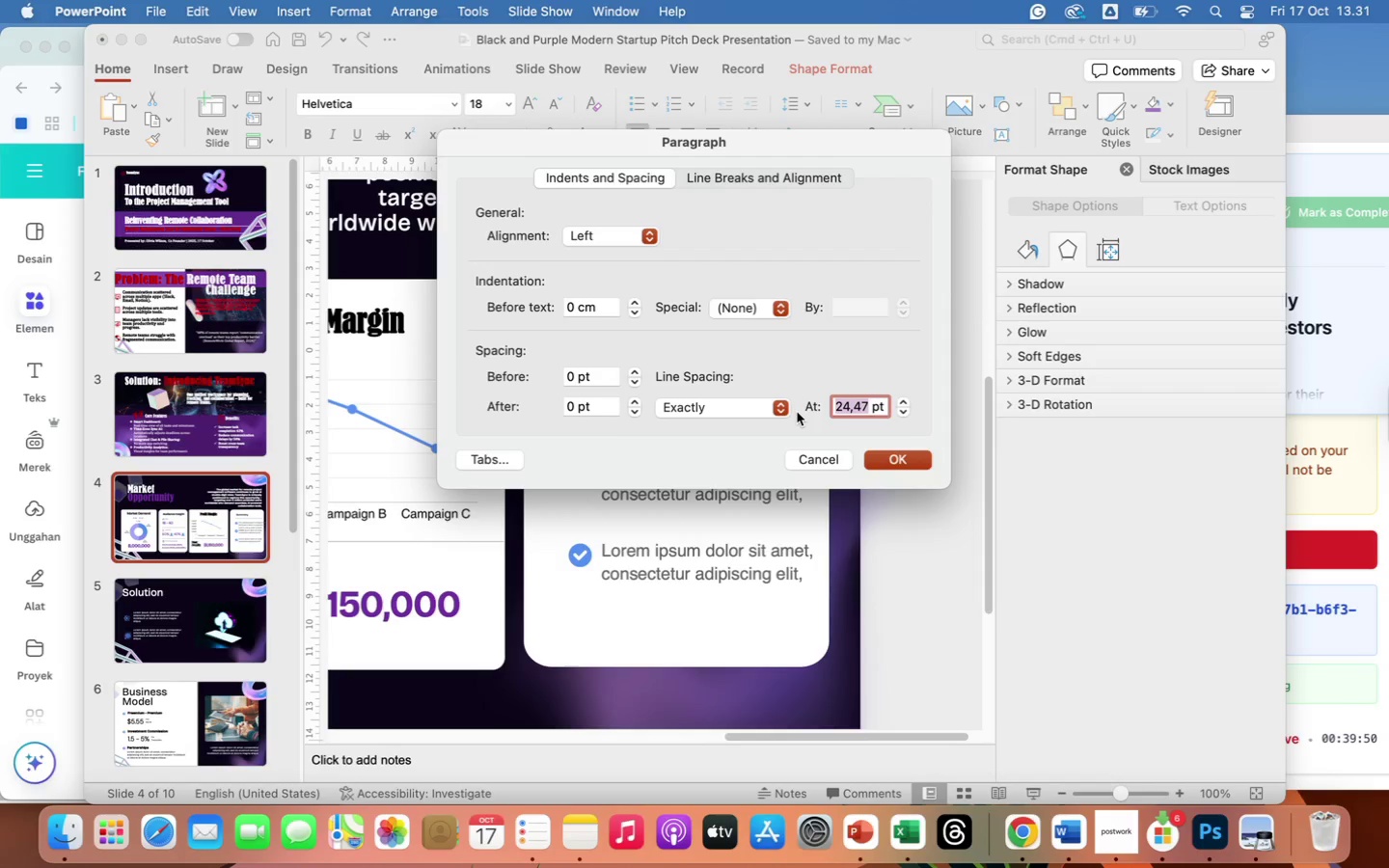 
type(15)
 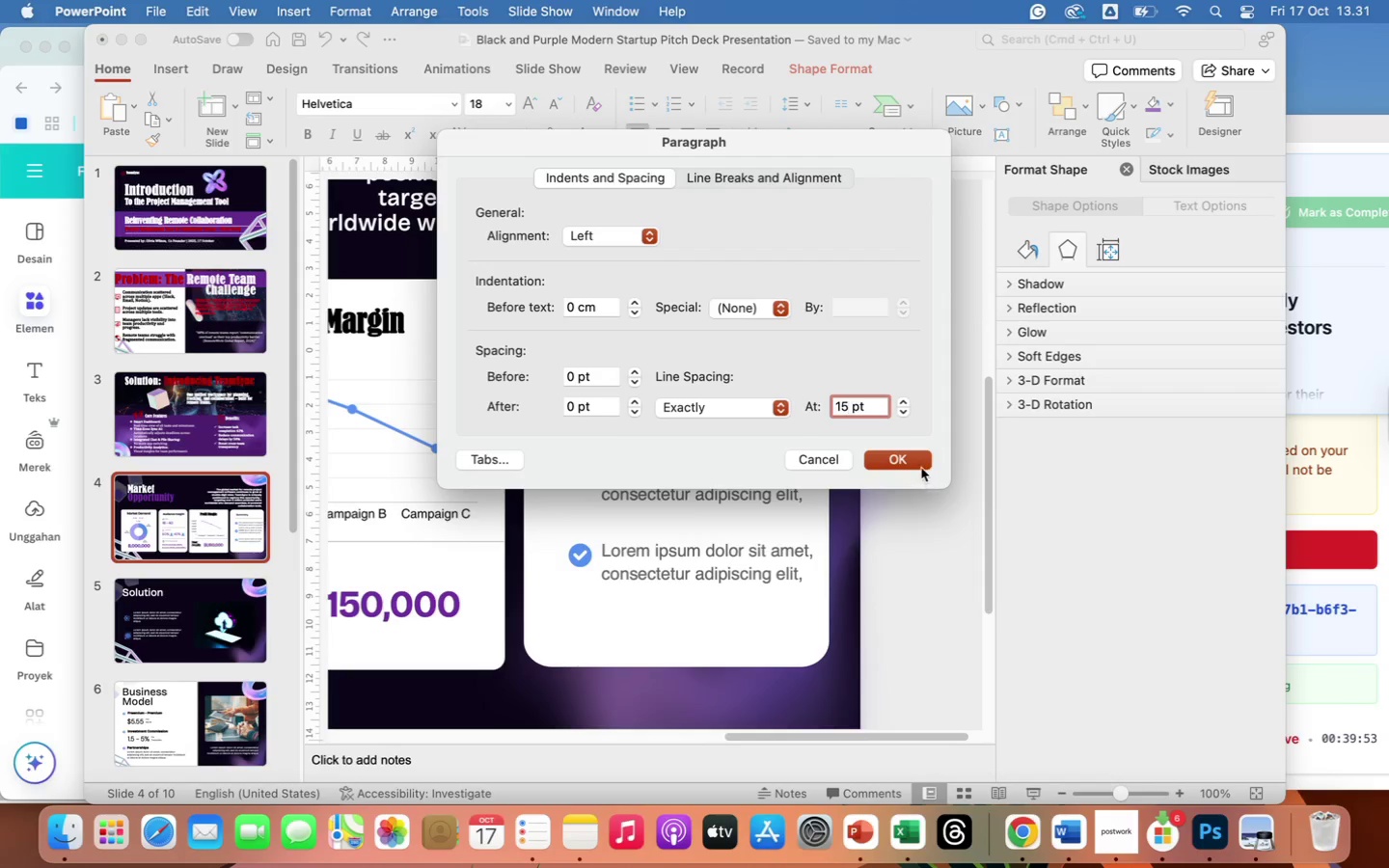 
left_click([912, 463])
 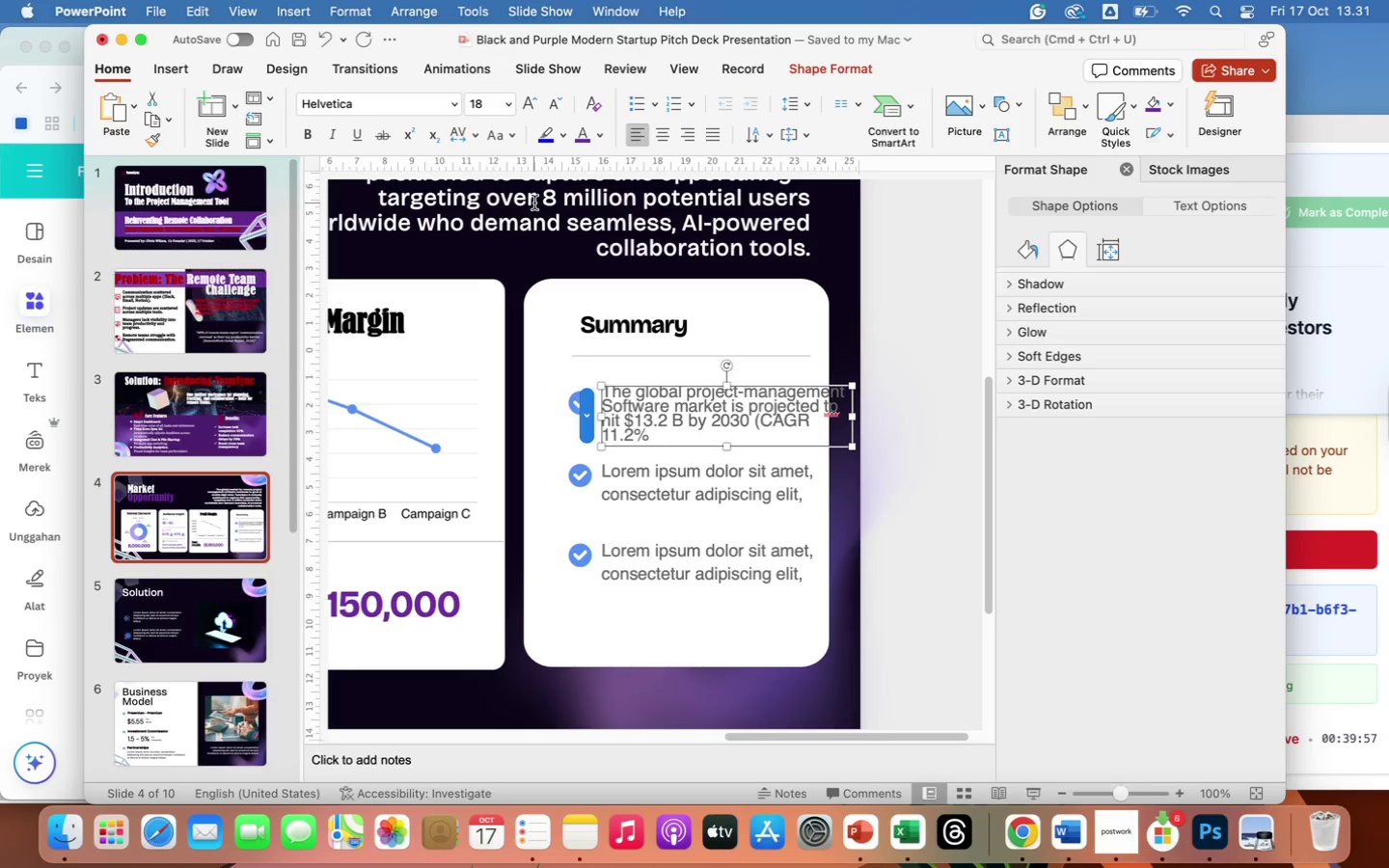 
wait(5.15)
 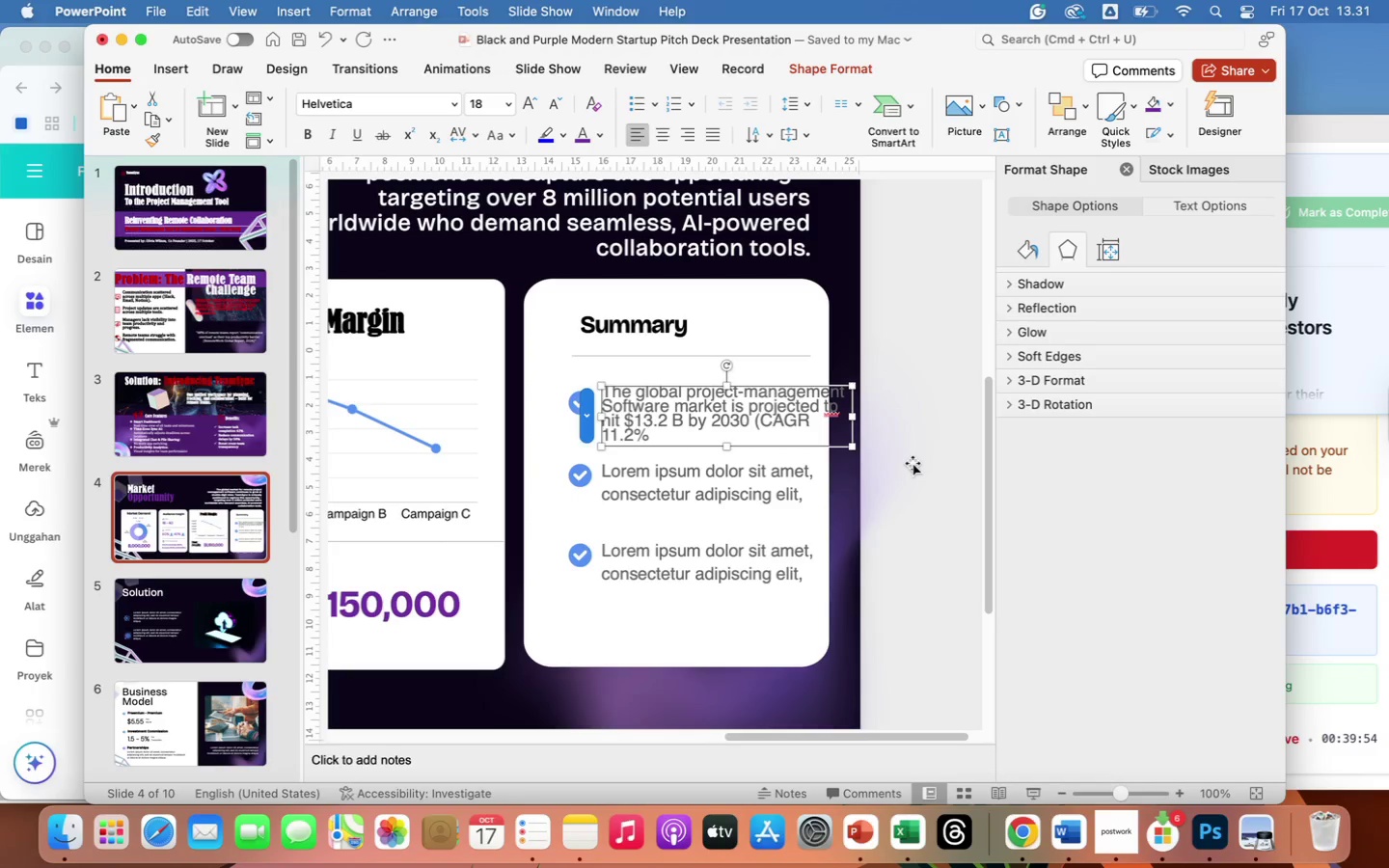 
left_click([596, 135])
 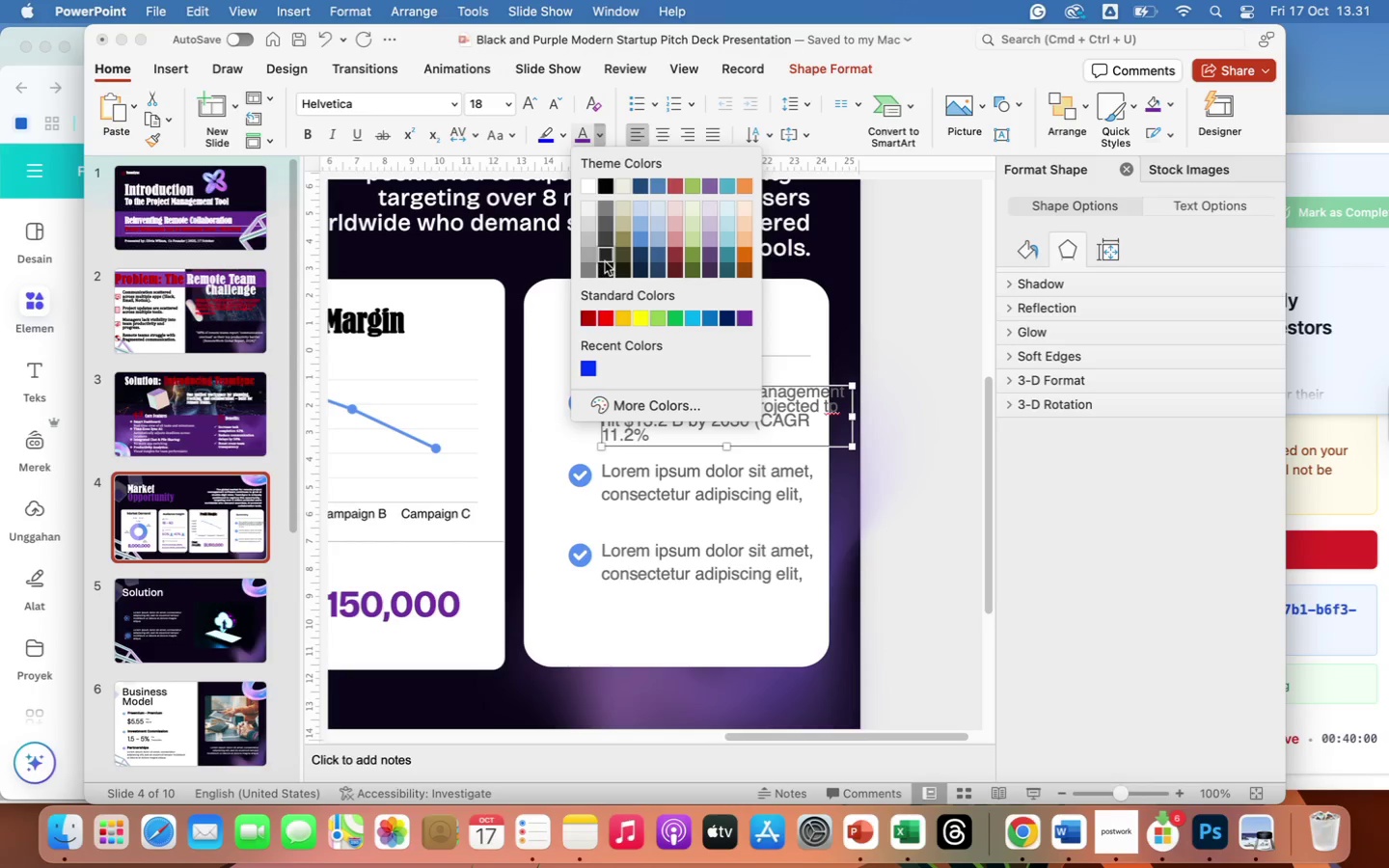 
left_click([608, 269])
 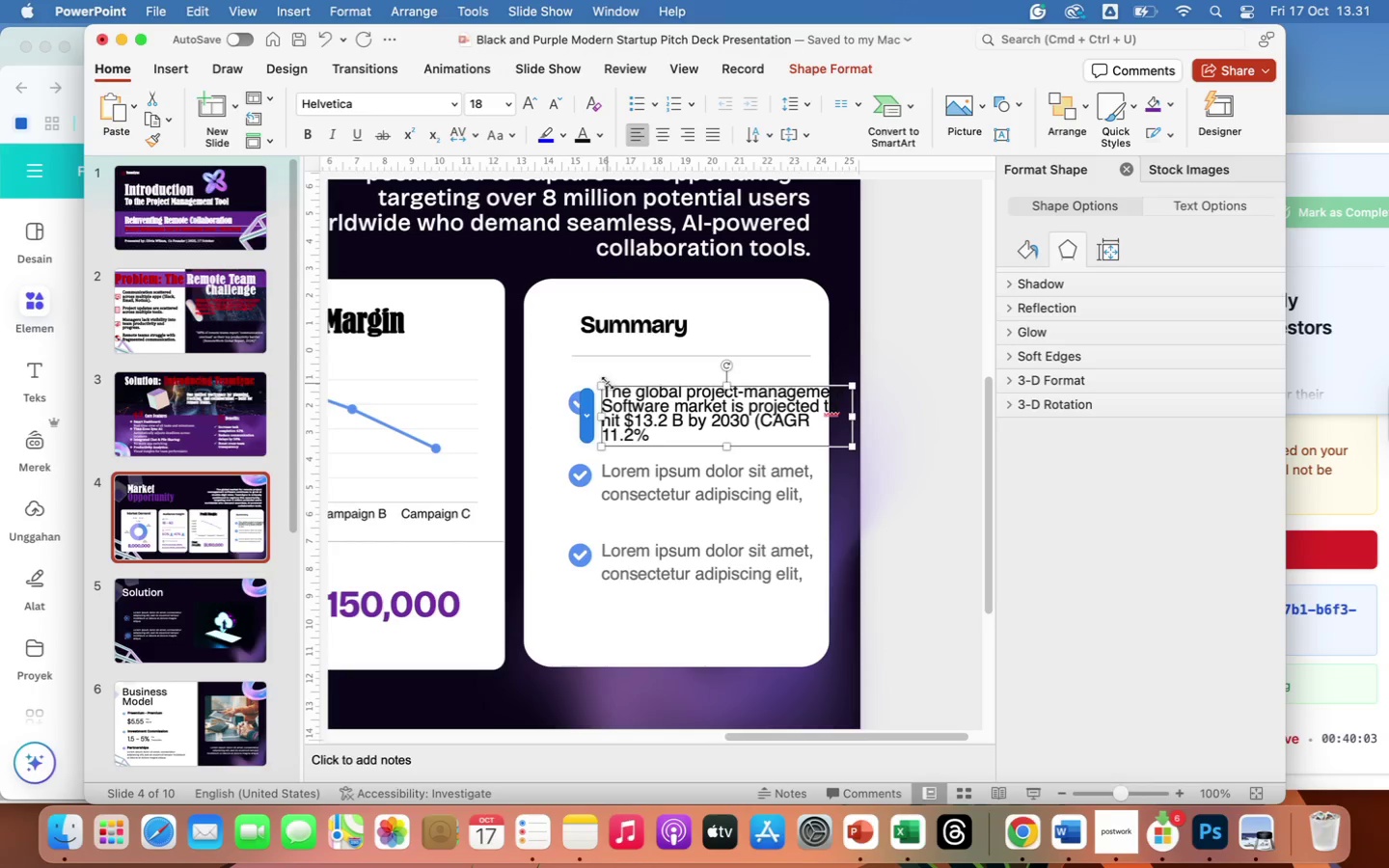 
left_click([622, 326])
 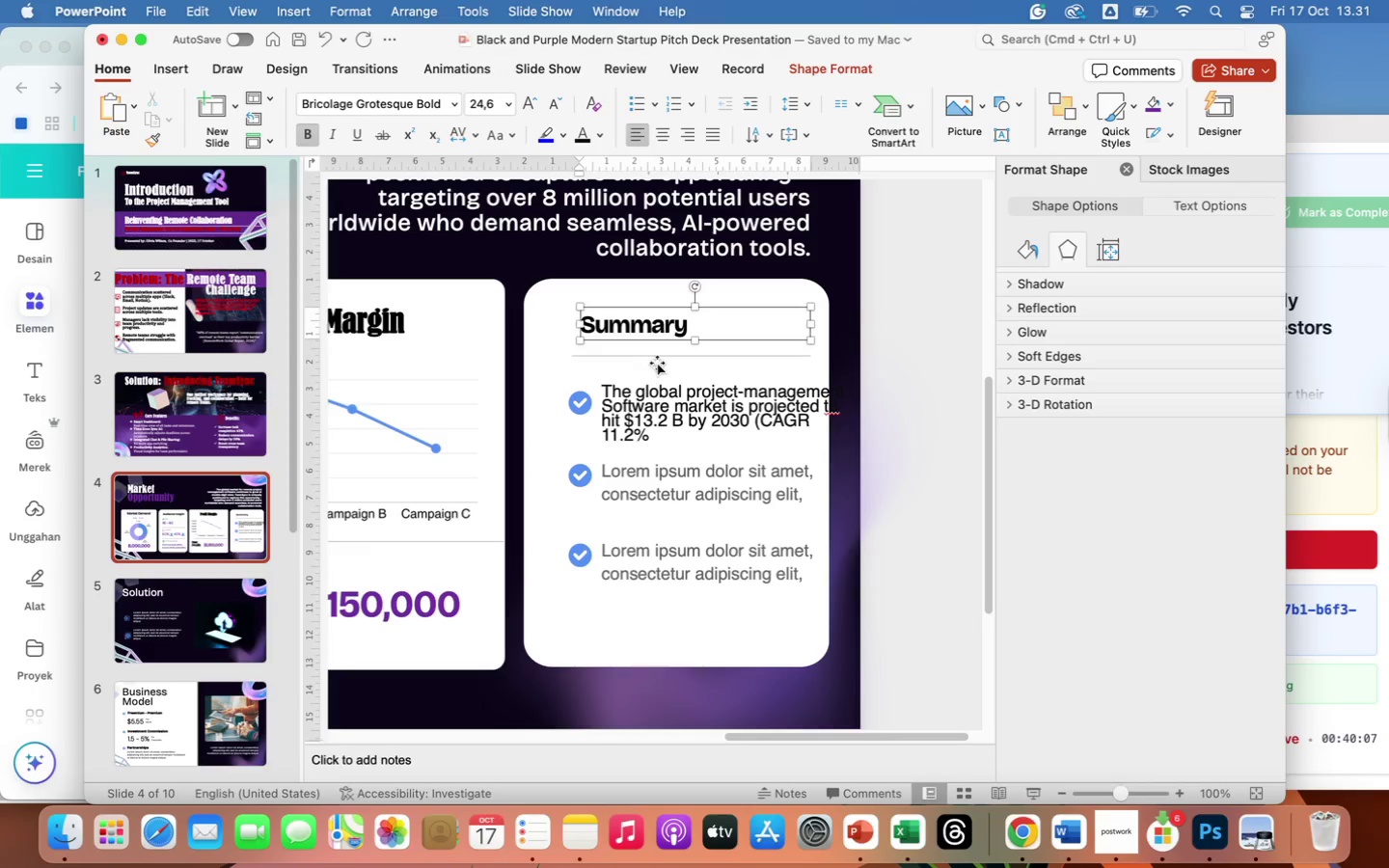 
left_click([656, 357])
 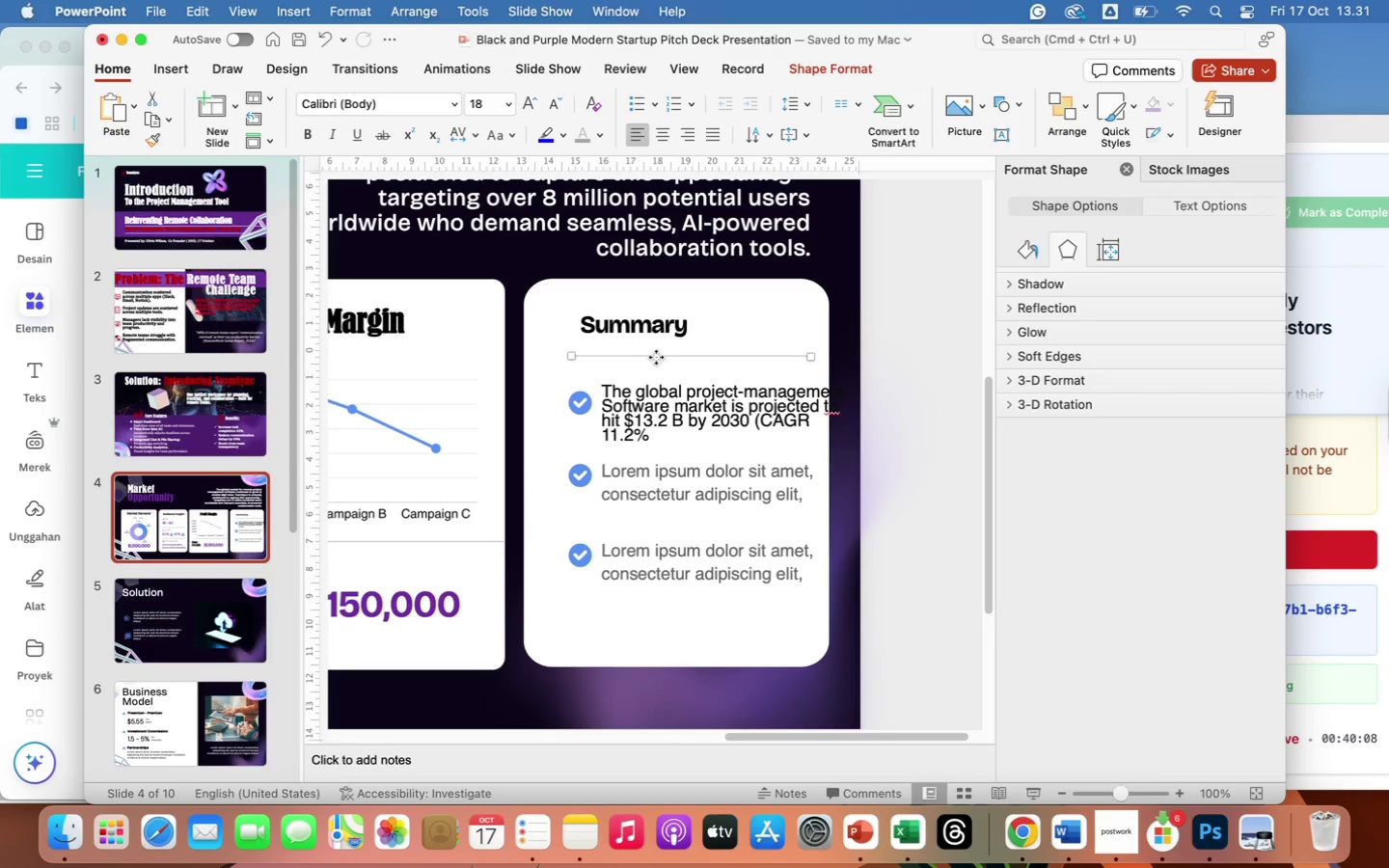 
left_click_drag(start_coordinate=[656, 357], to_coordinate=[640, 358])
 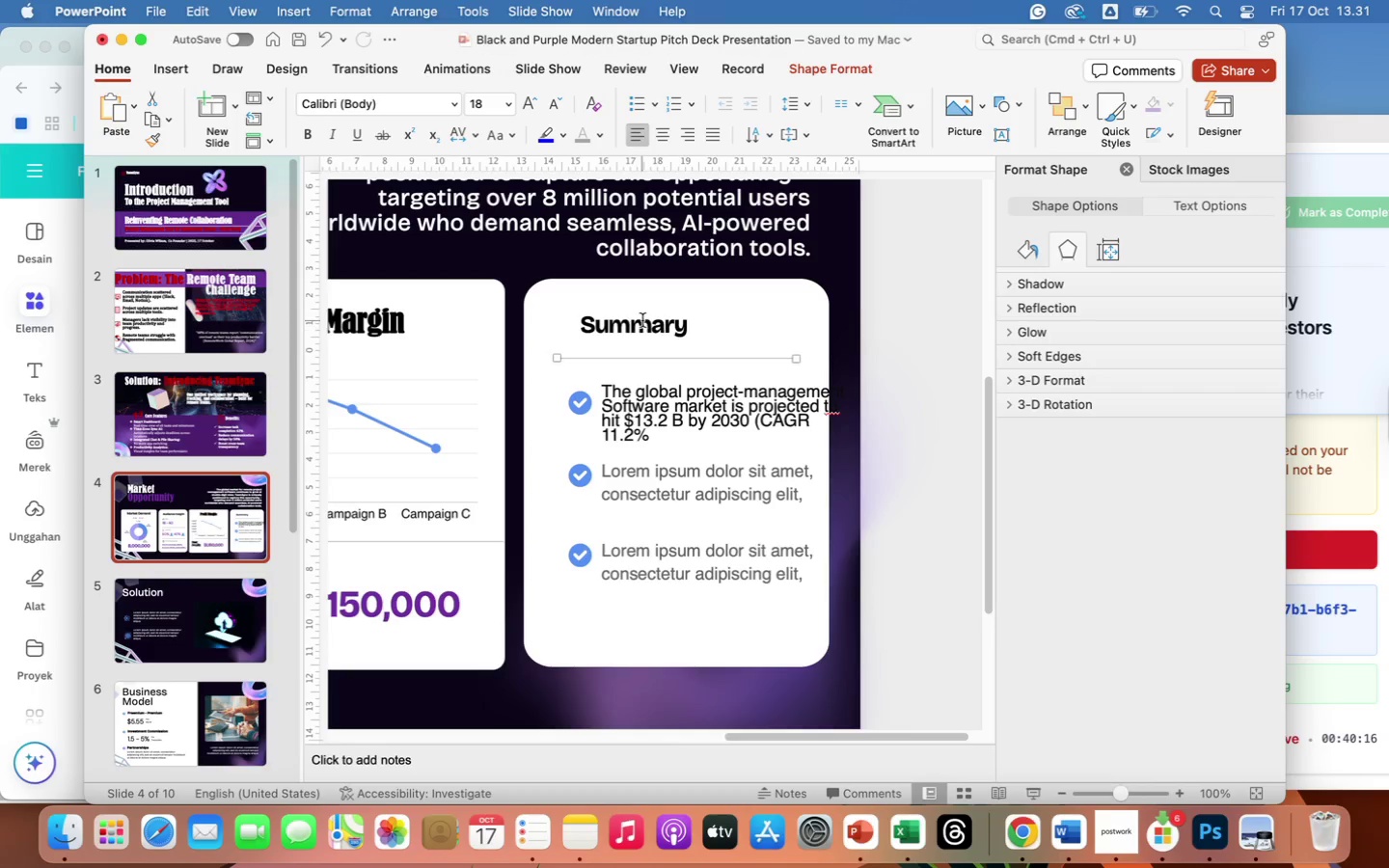 
left_click([642, 320])
 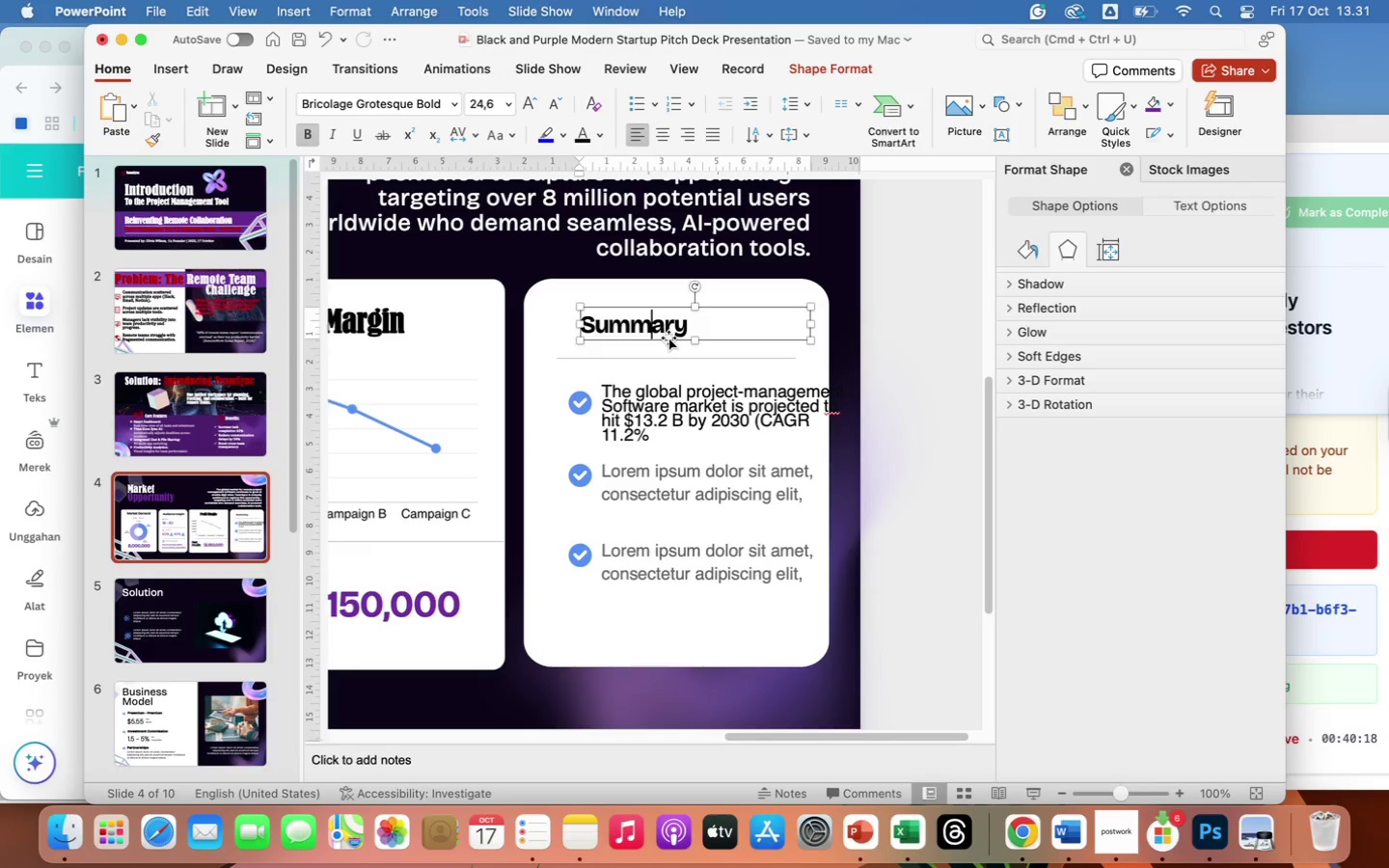 
left_click([668, 338])
 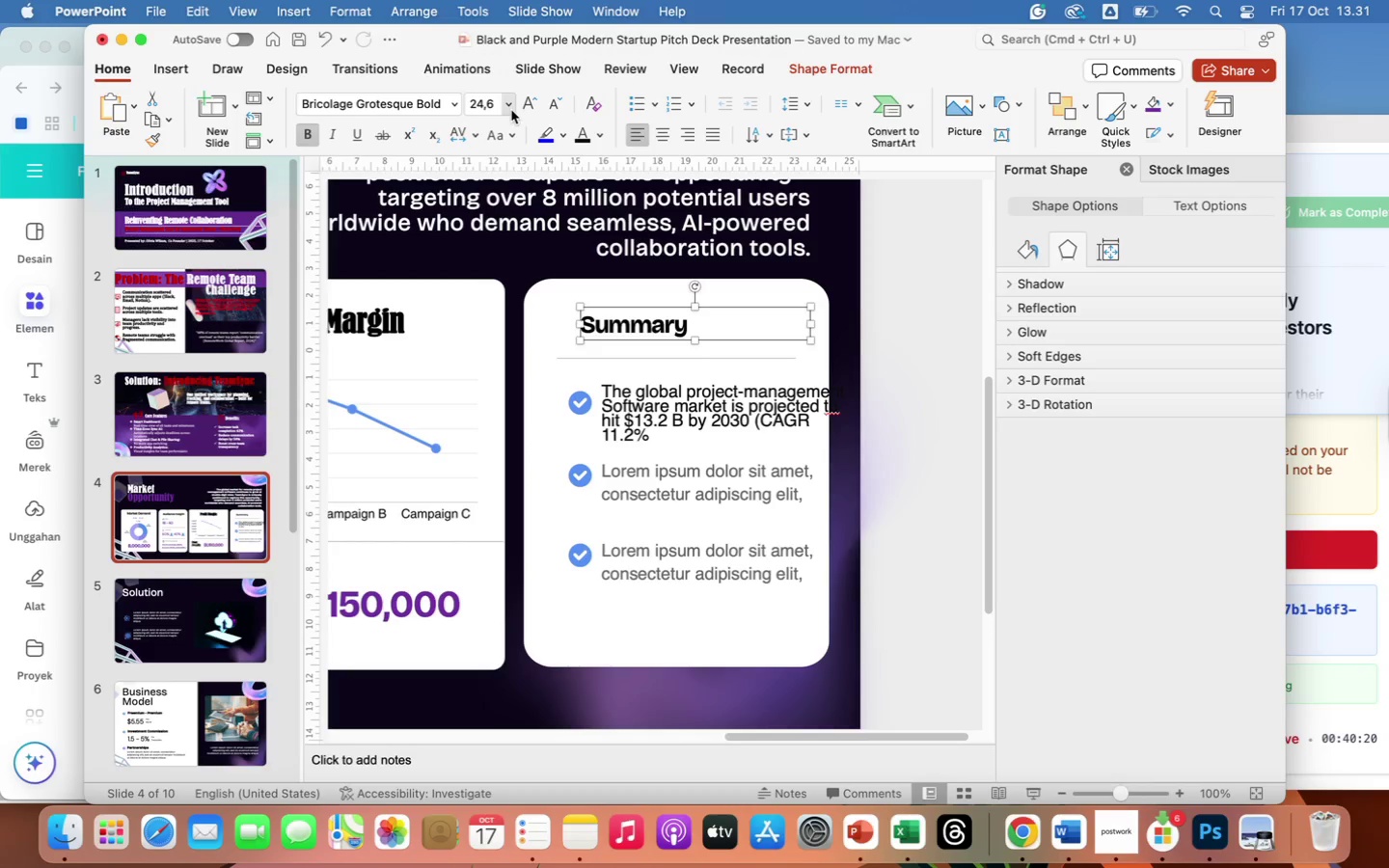 
left_click([511, 110])
 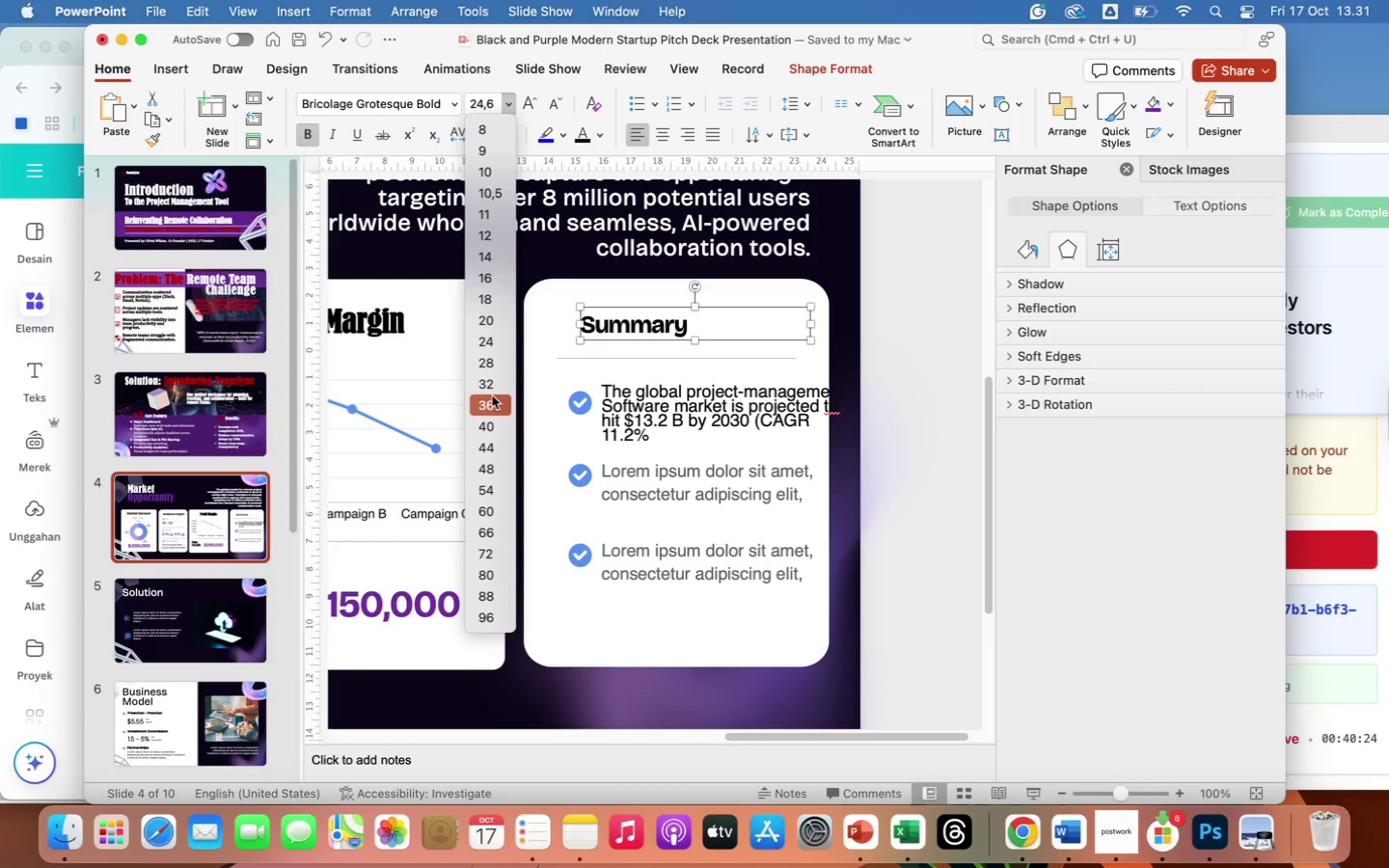 
left_click([491, 385])
 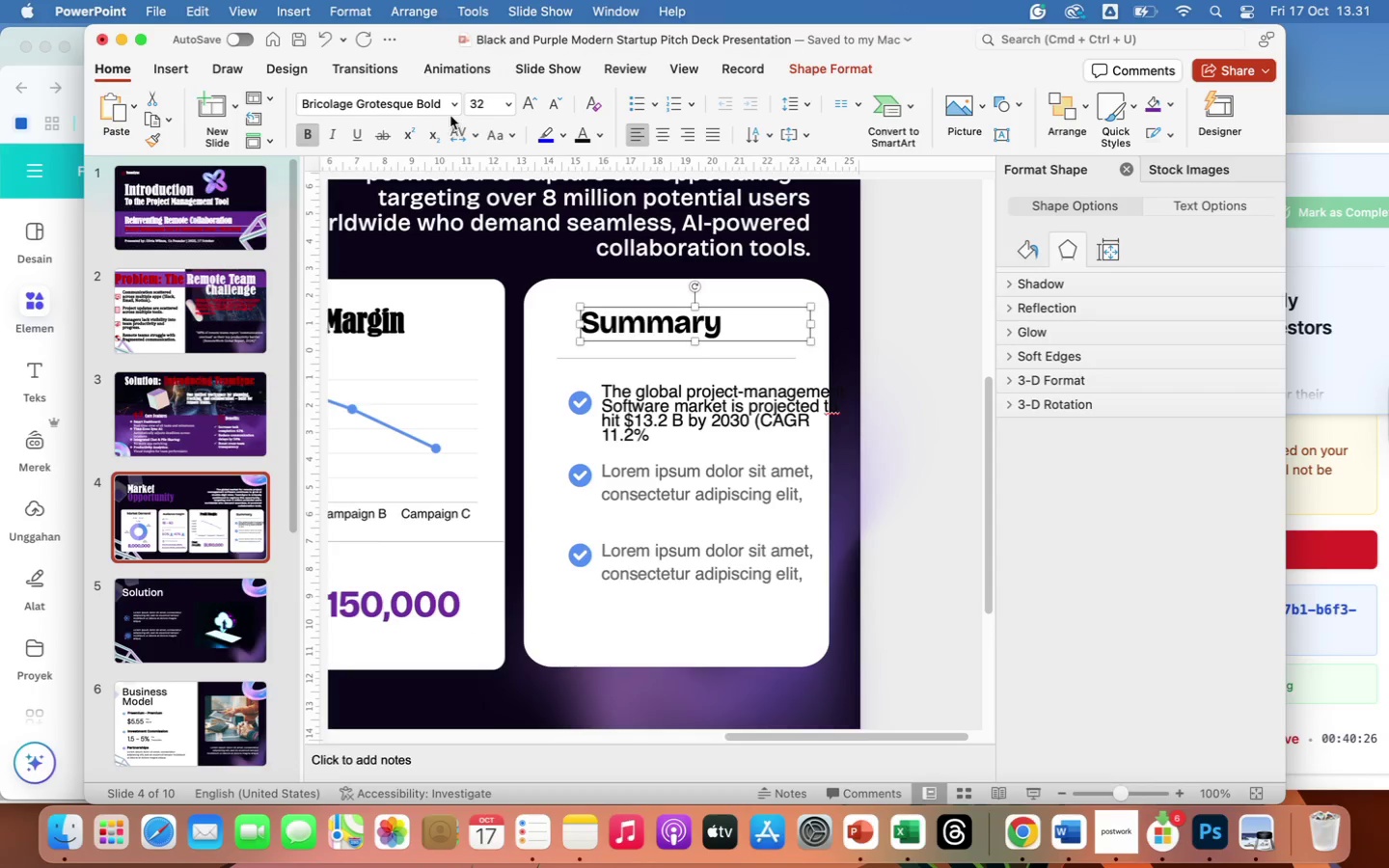 
left_click([454, 103])
 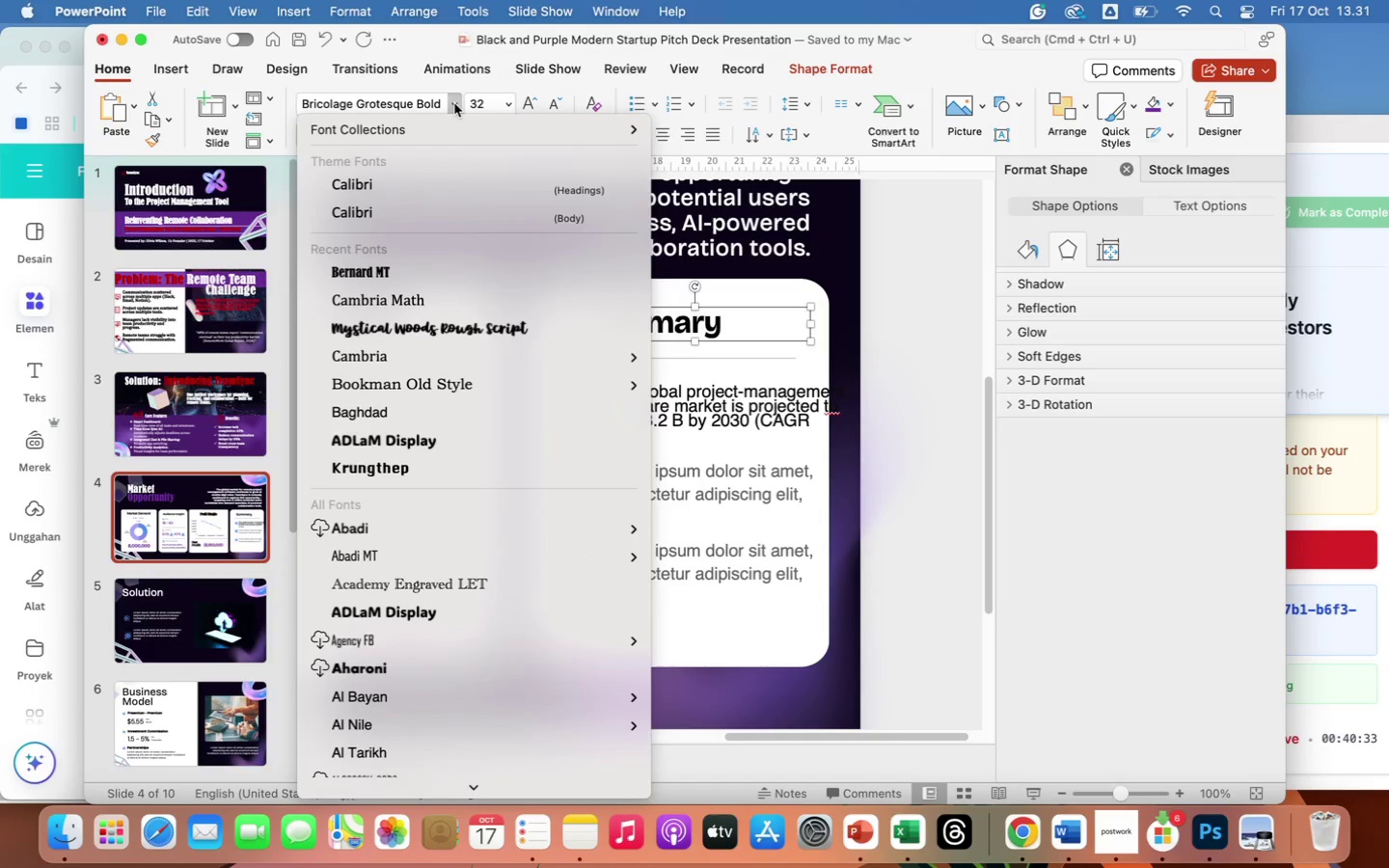 
wait(11.21)
 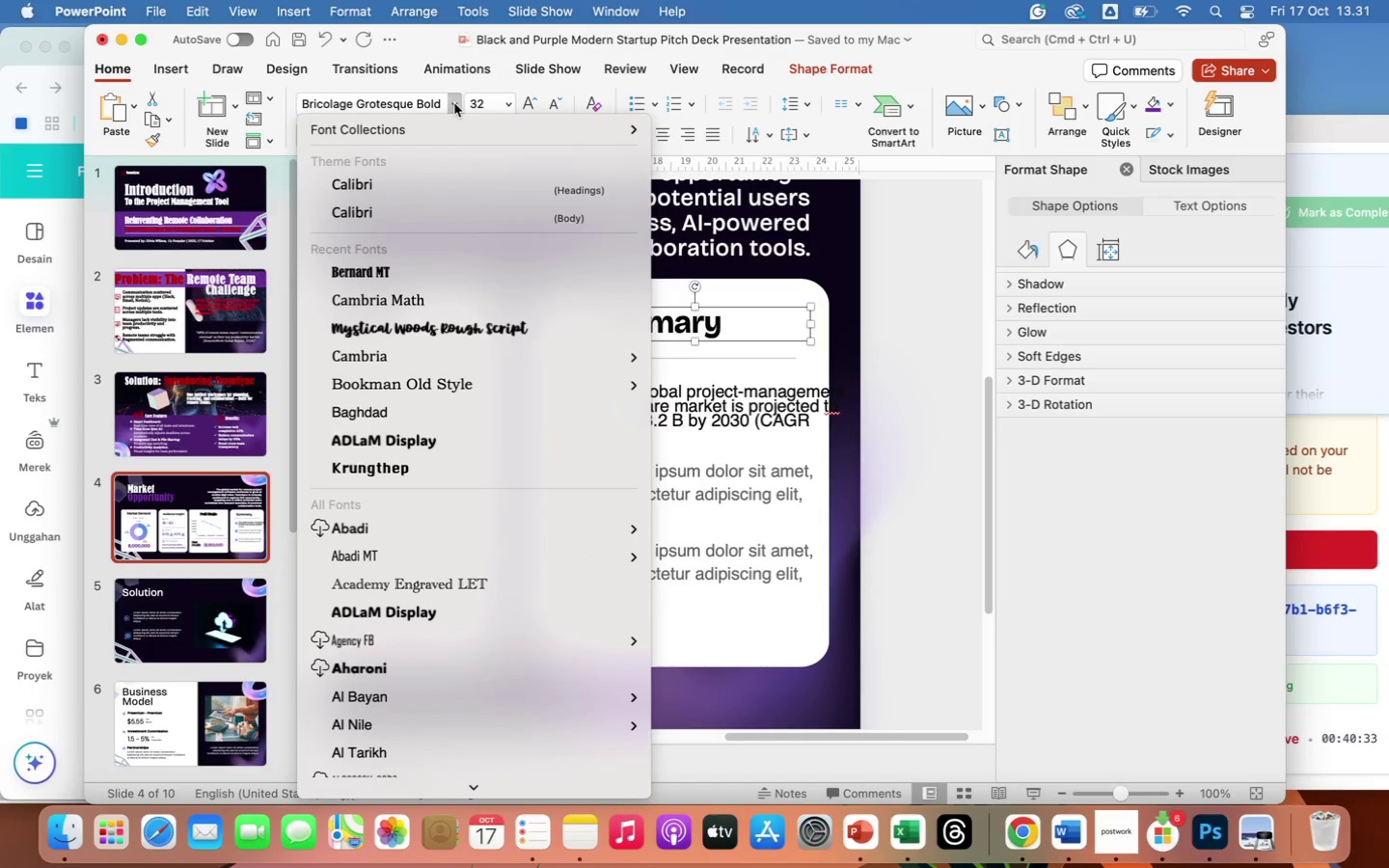 
left_click([385, 269])
 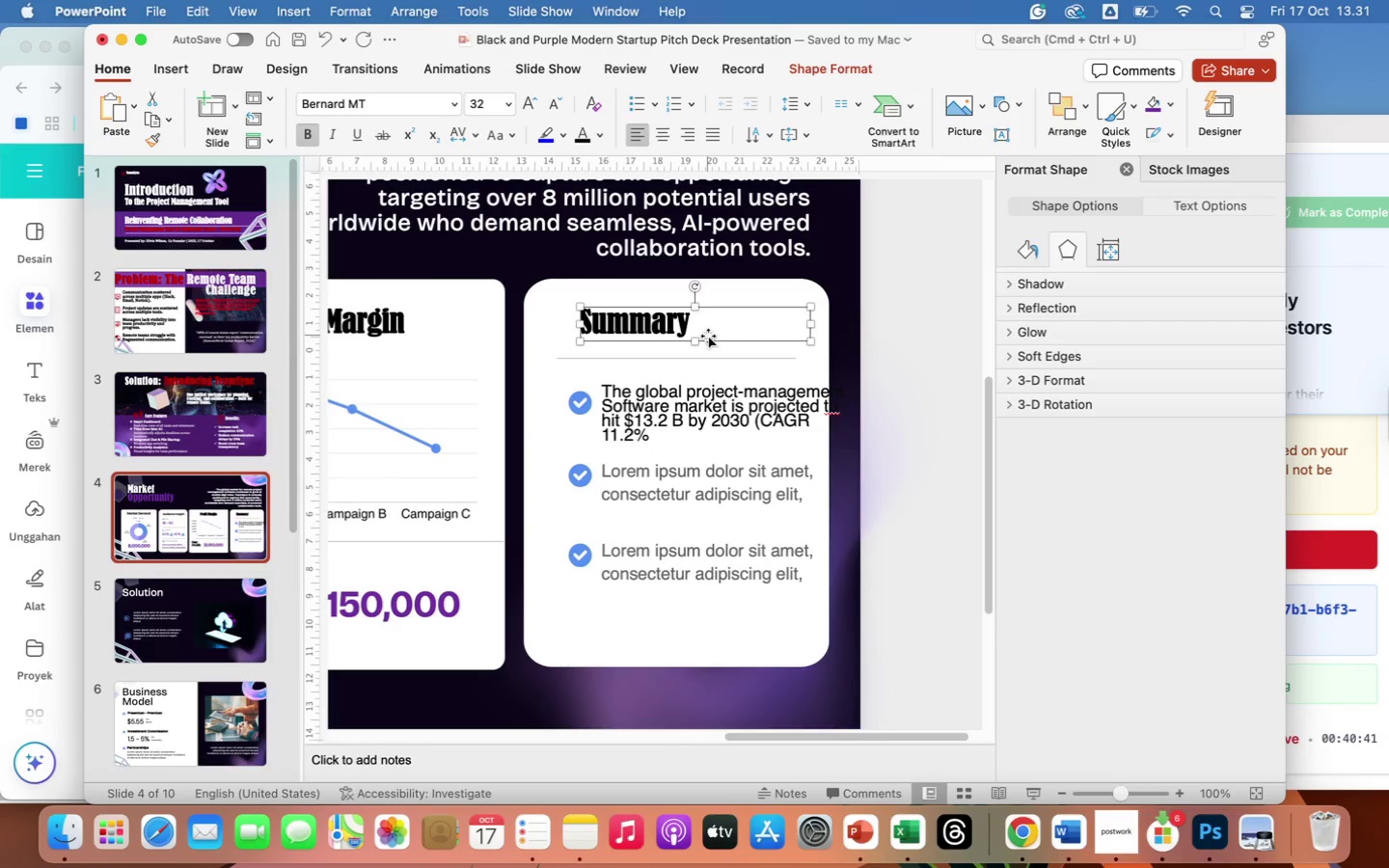 
left_click([664, 128])
 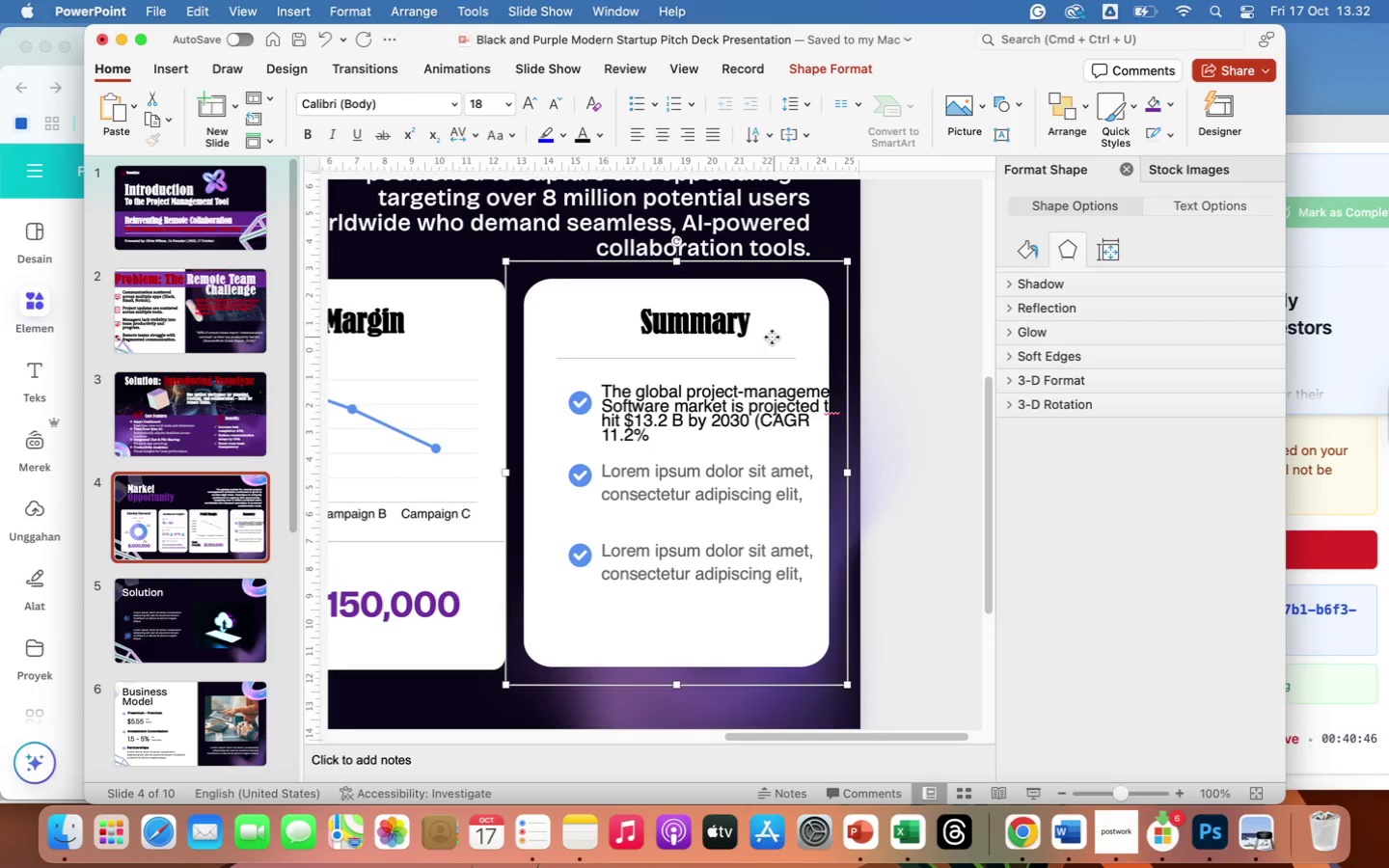 
left_click([718, 324])
 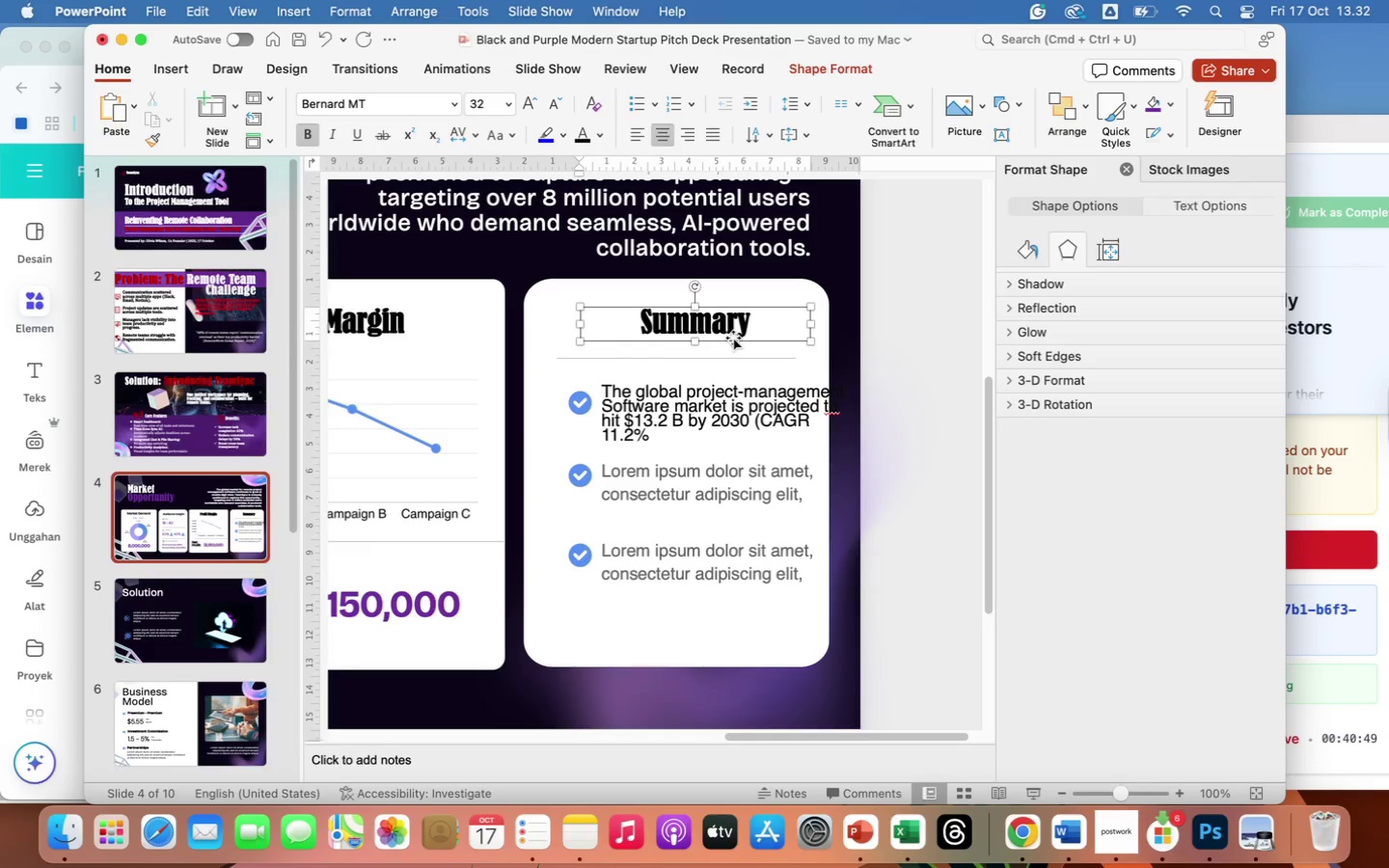 
left_click_drag(start_coordinate=[733, 338], to_coordinate=[715, 335])
 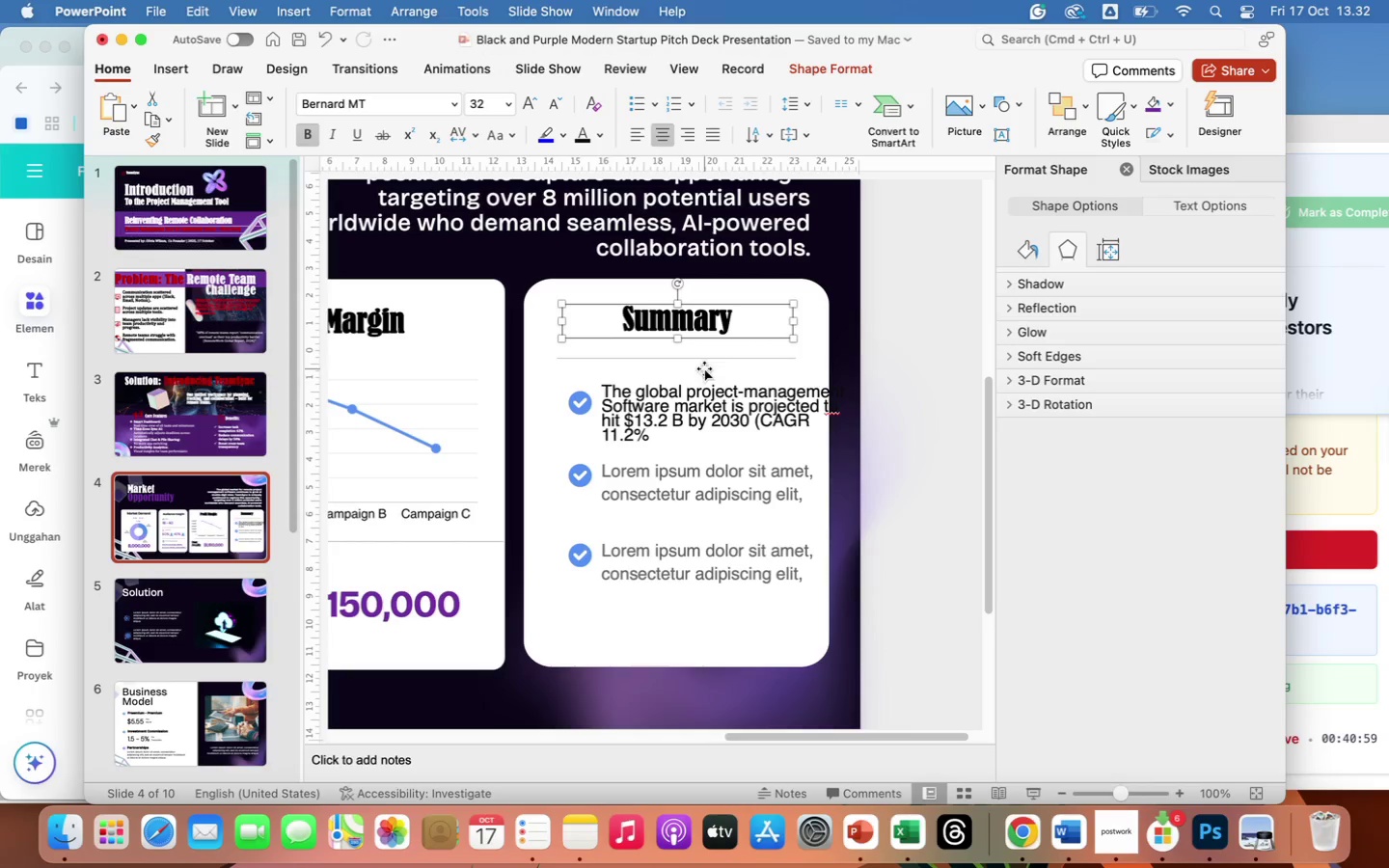 
left_click([582, 395])
 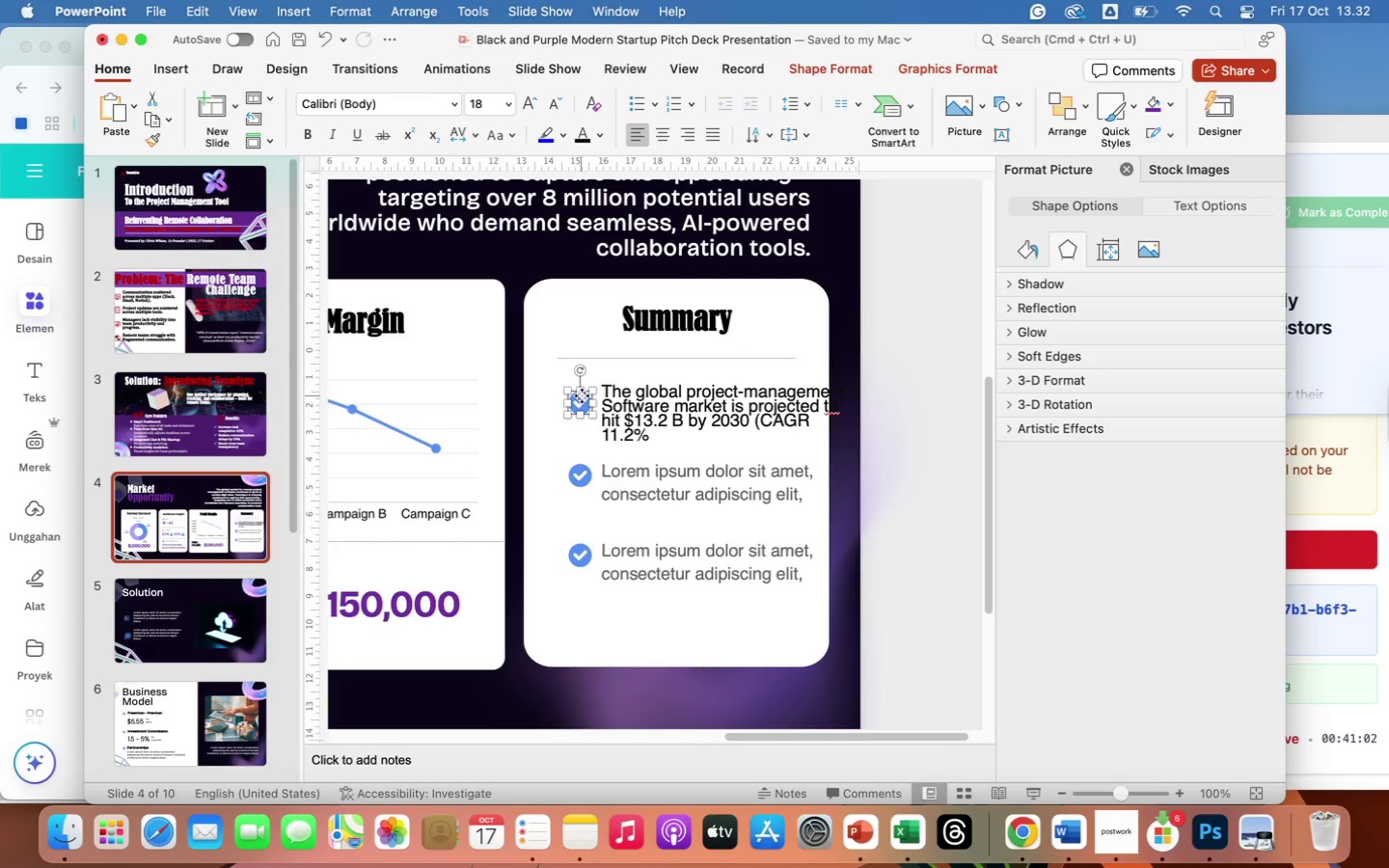 
hold_key(key=ShiftLeft, duration=1.63)
left_click([635, 404])
 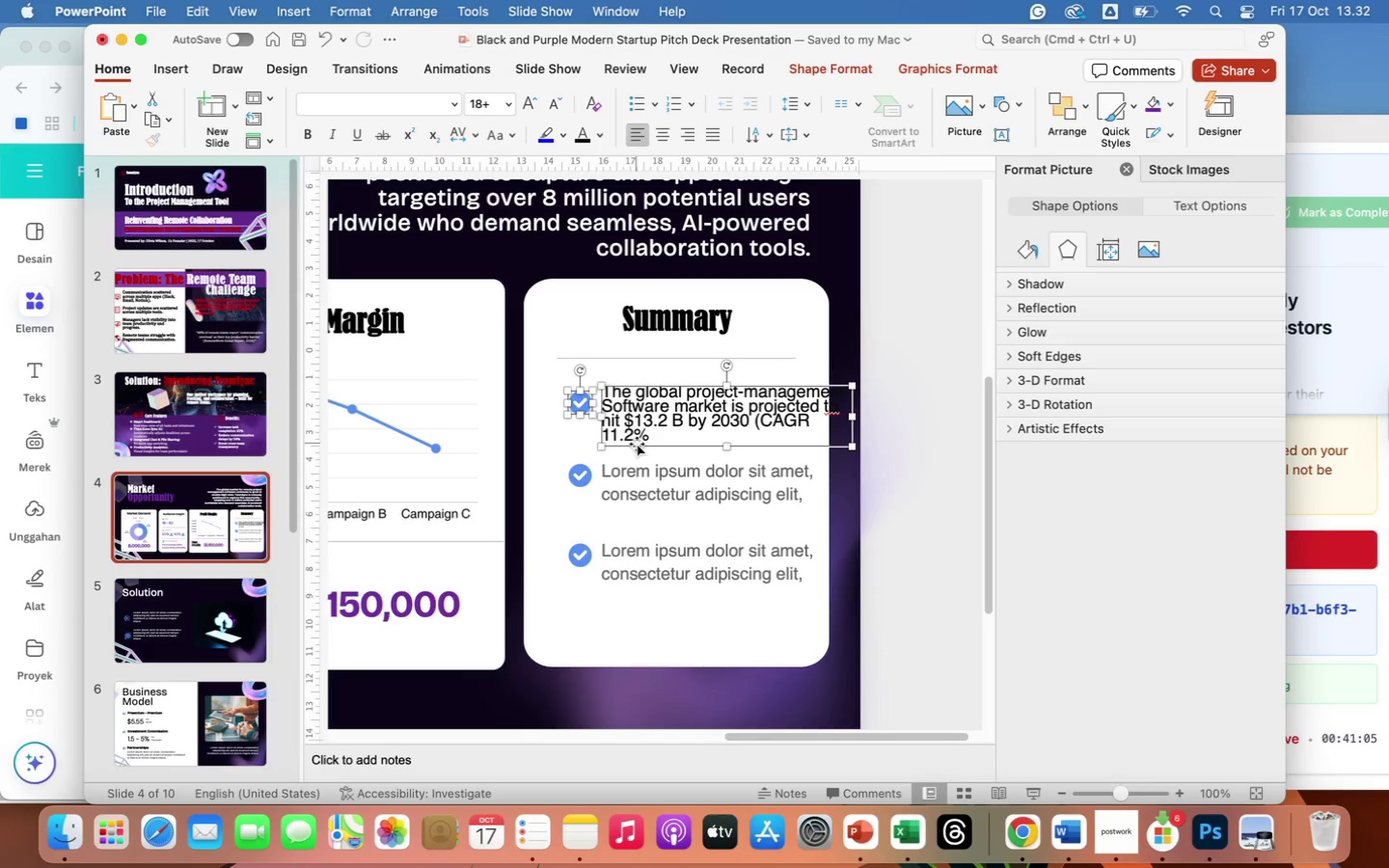 
left_click_drag(start_coordinate=[637, 443], to_coordinate=[602, 423])
 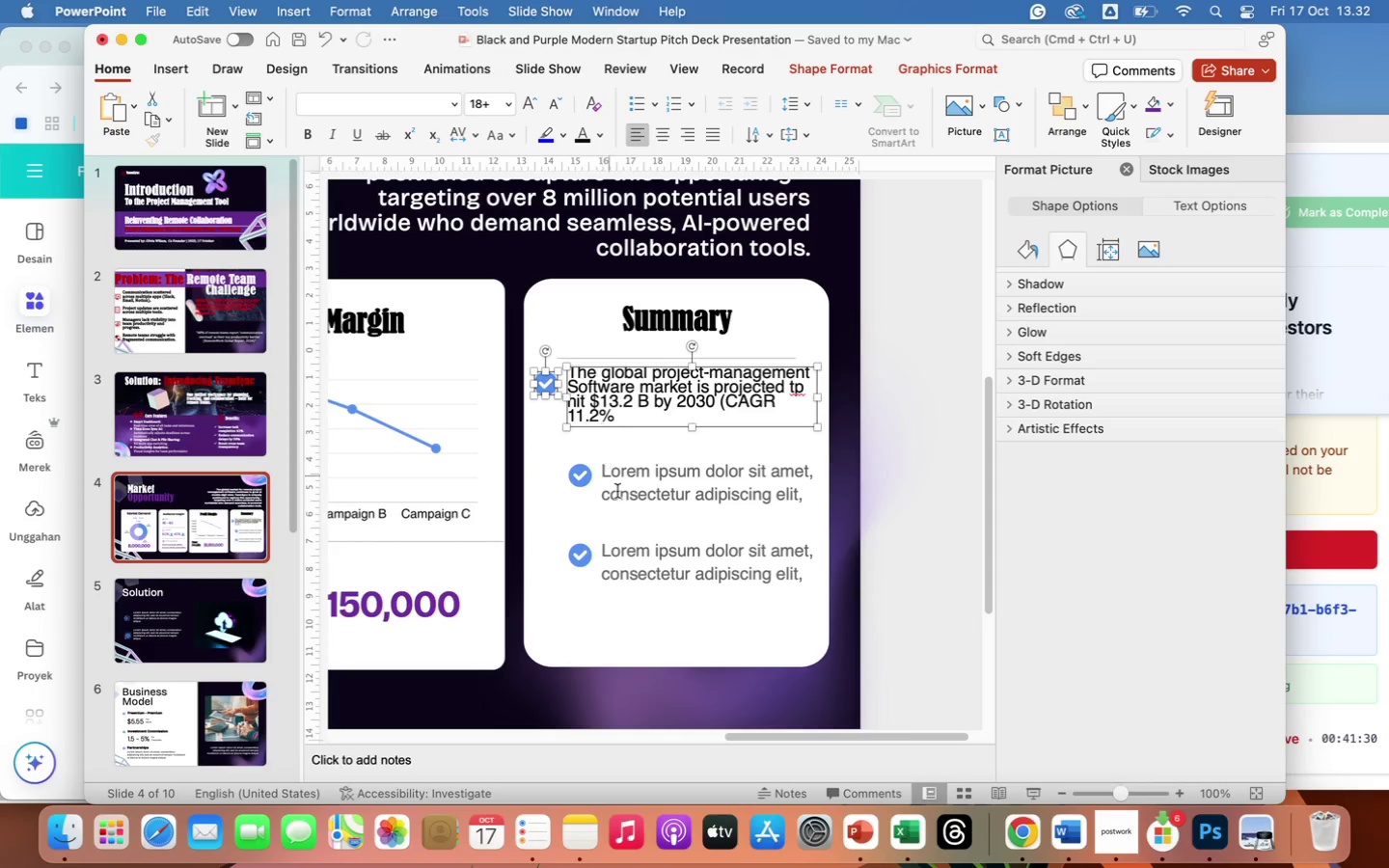 
left_click([634, 500])
 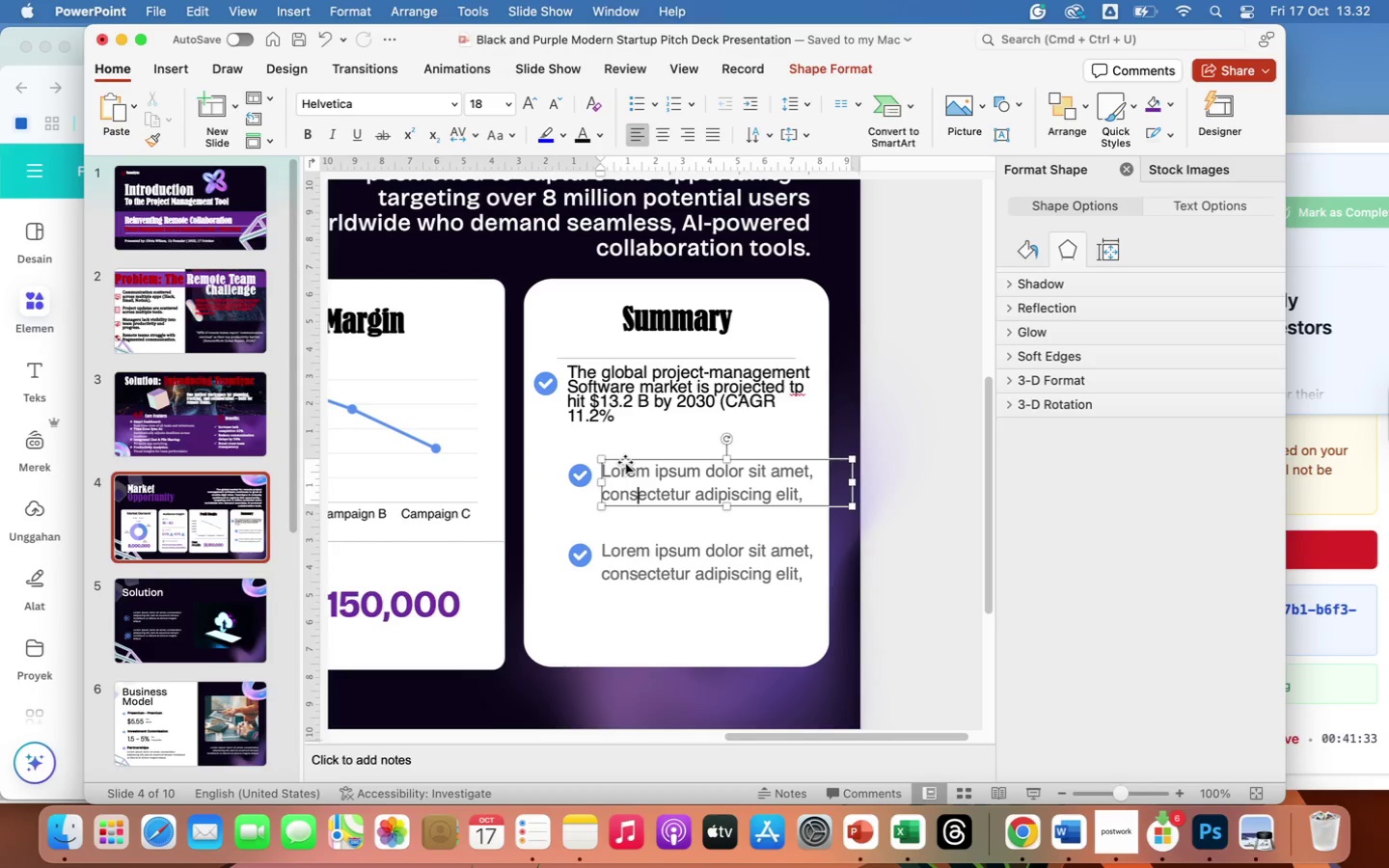 
left_click([625, 461])
 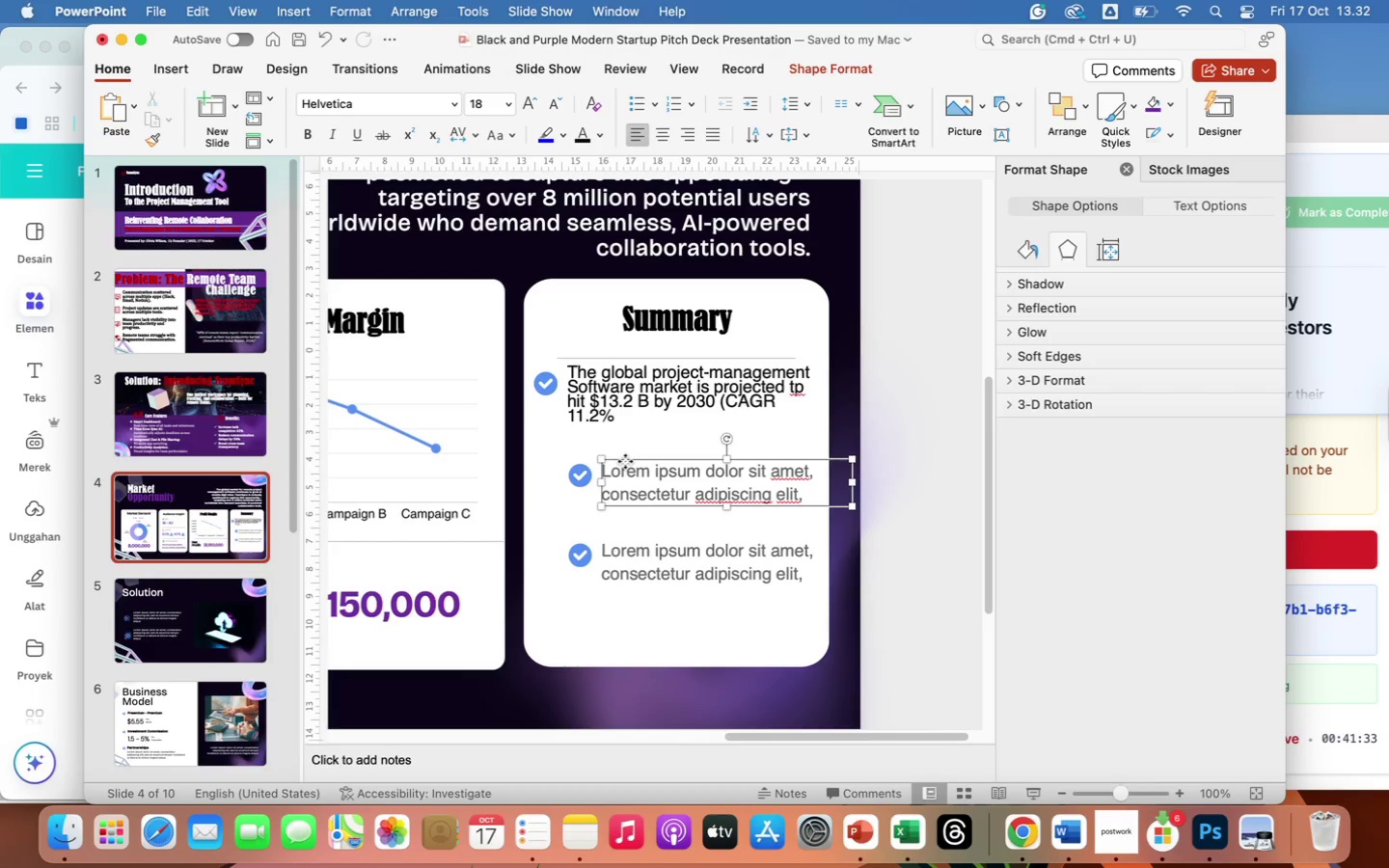 
hold_key(key=ShiftLeft, duration=1.4)
 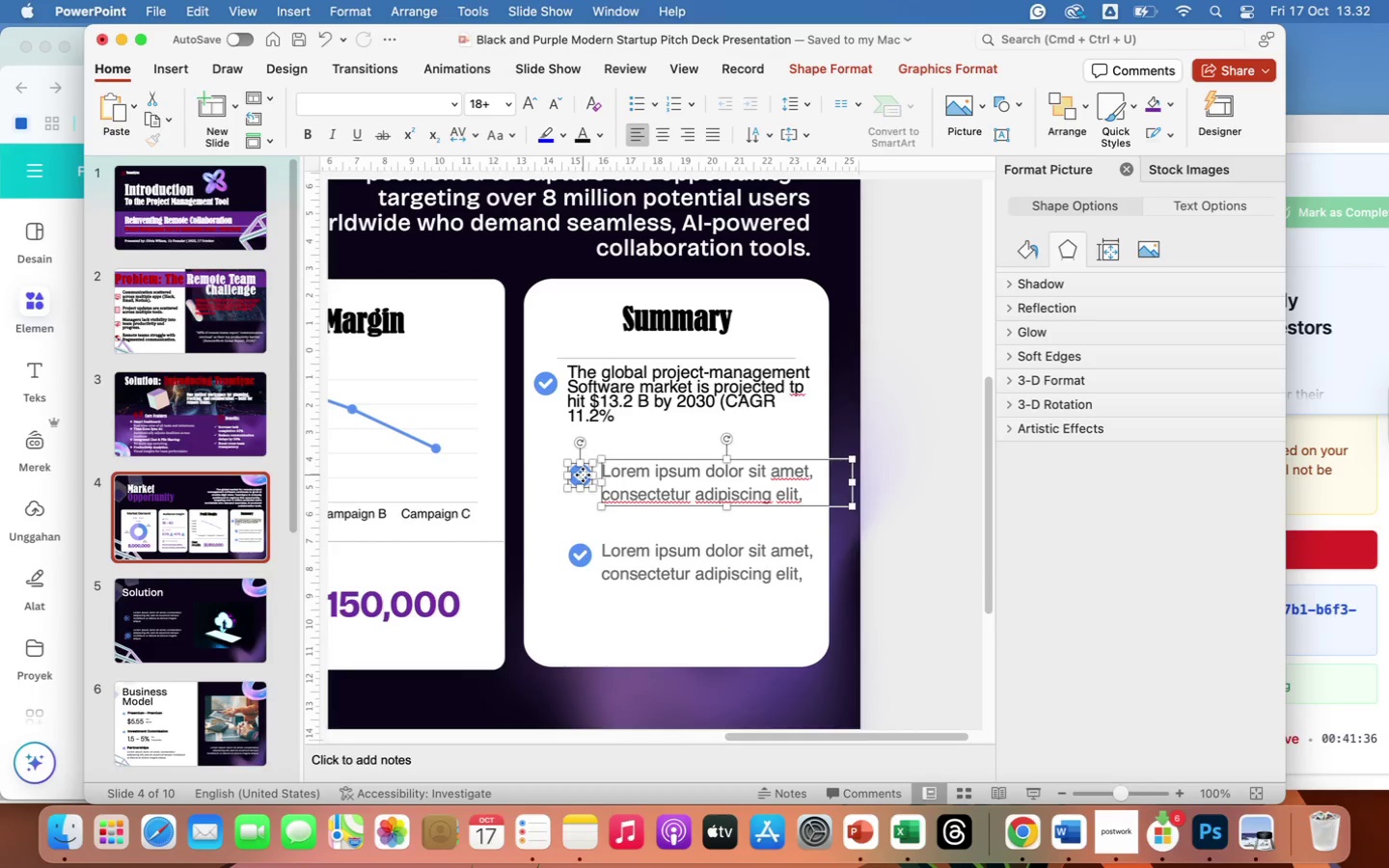 
key(Backspace)
 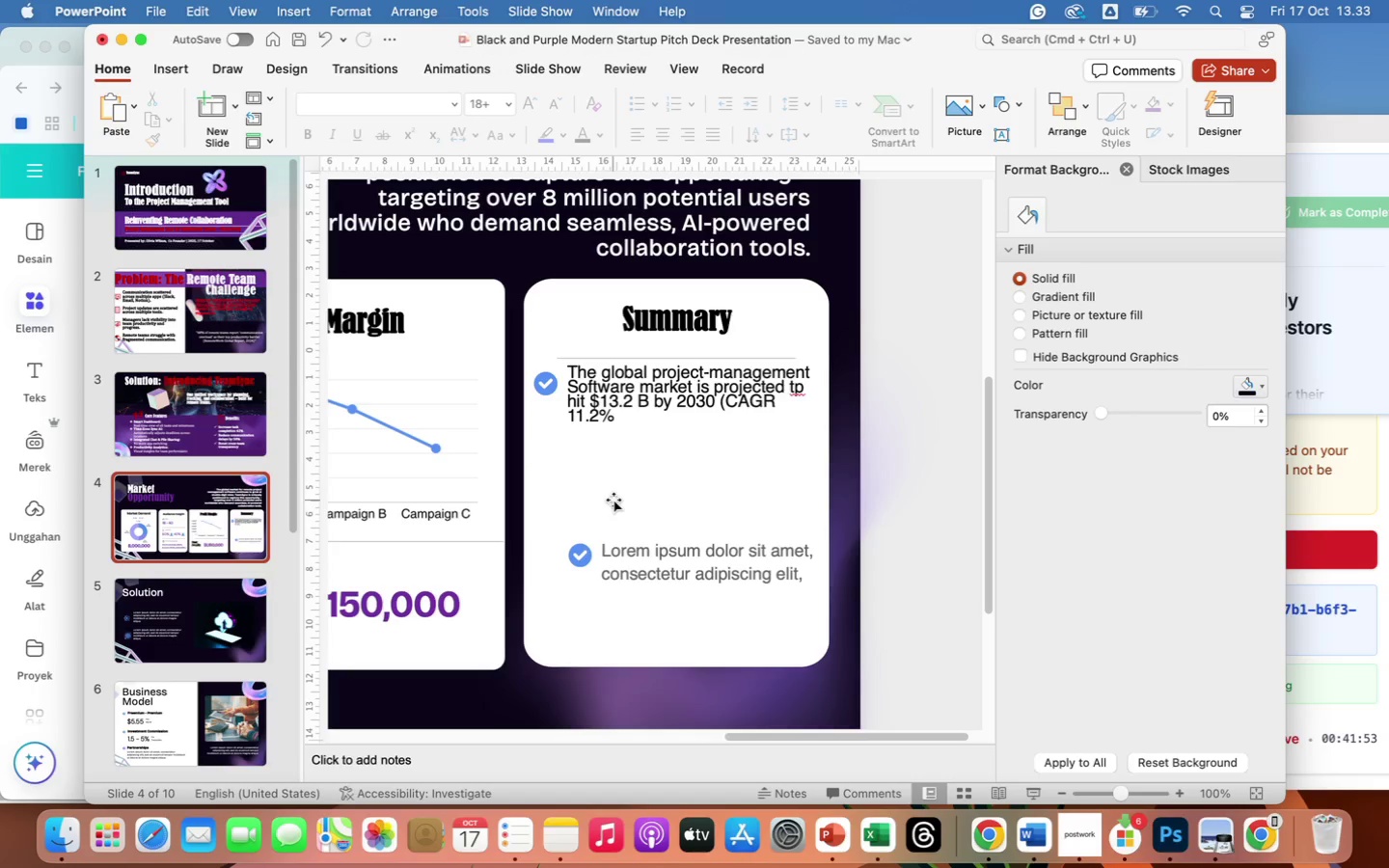 
wait(21.47)
 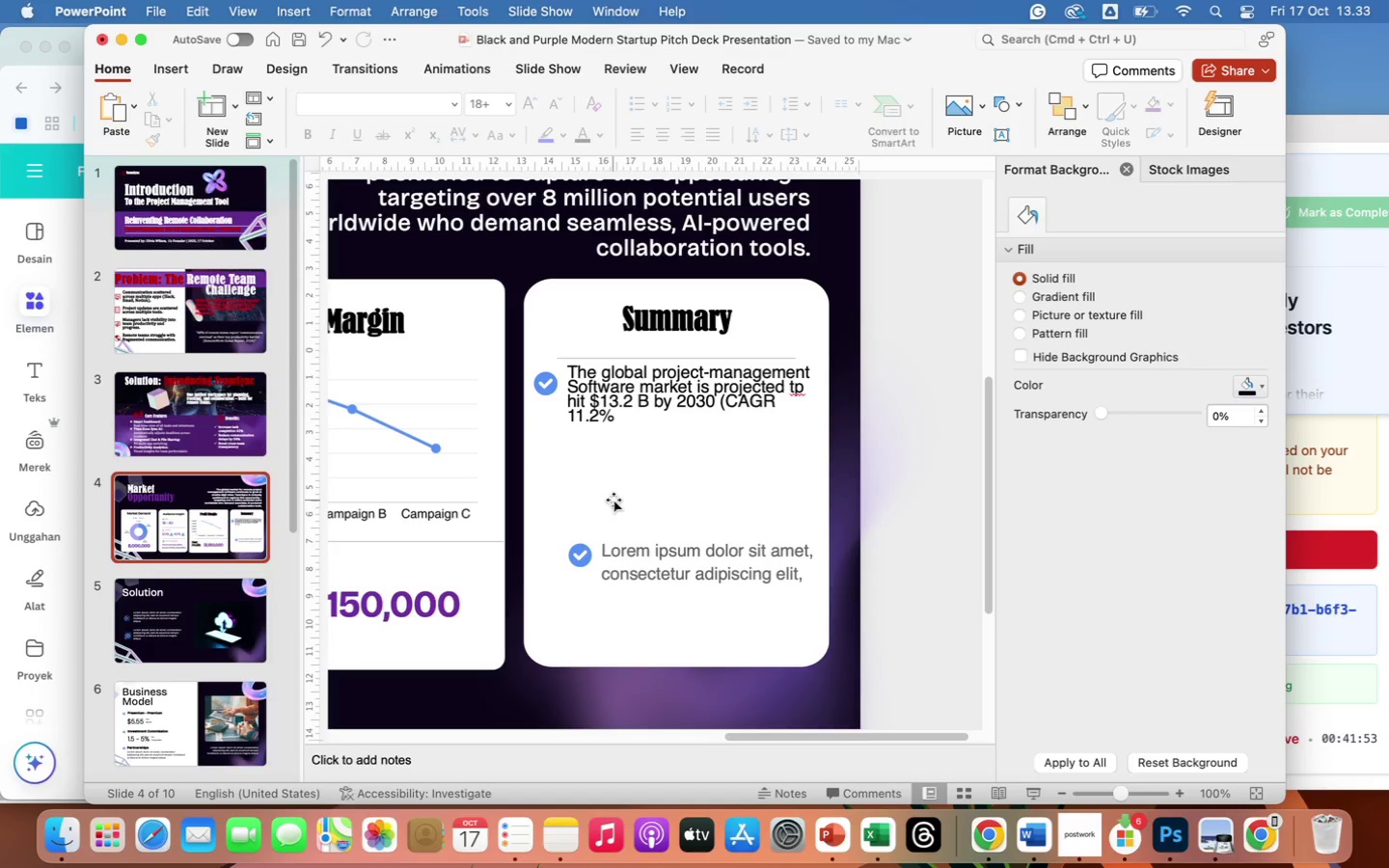 
left_click([616, 414])